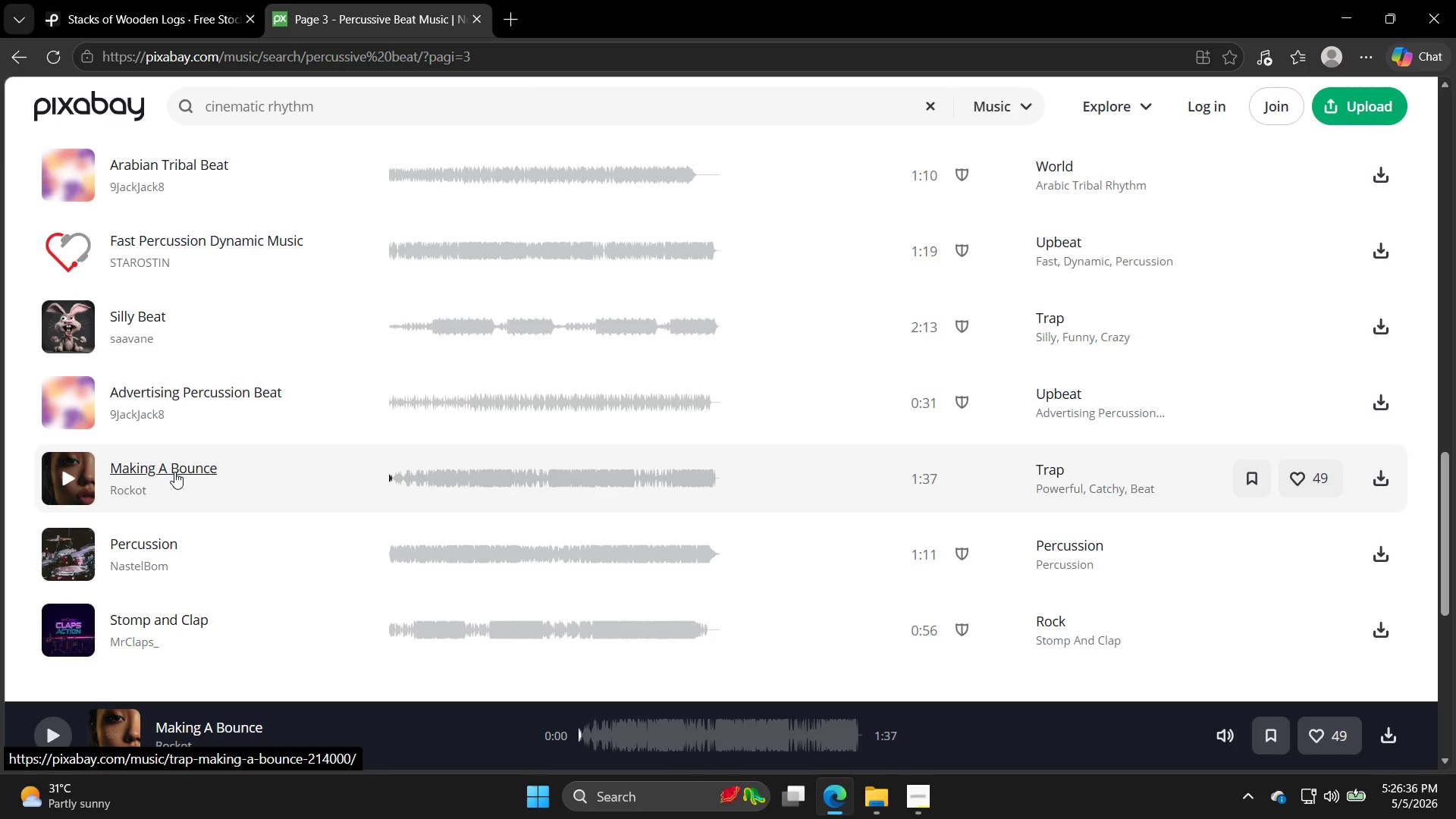 
left_click([60, 482])
 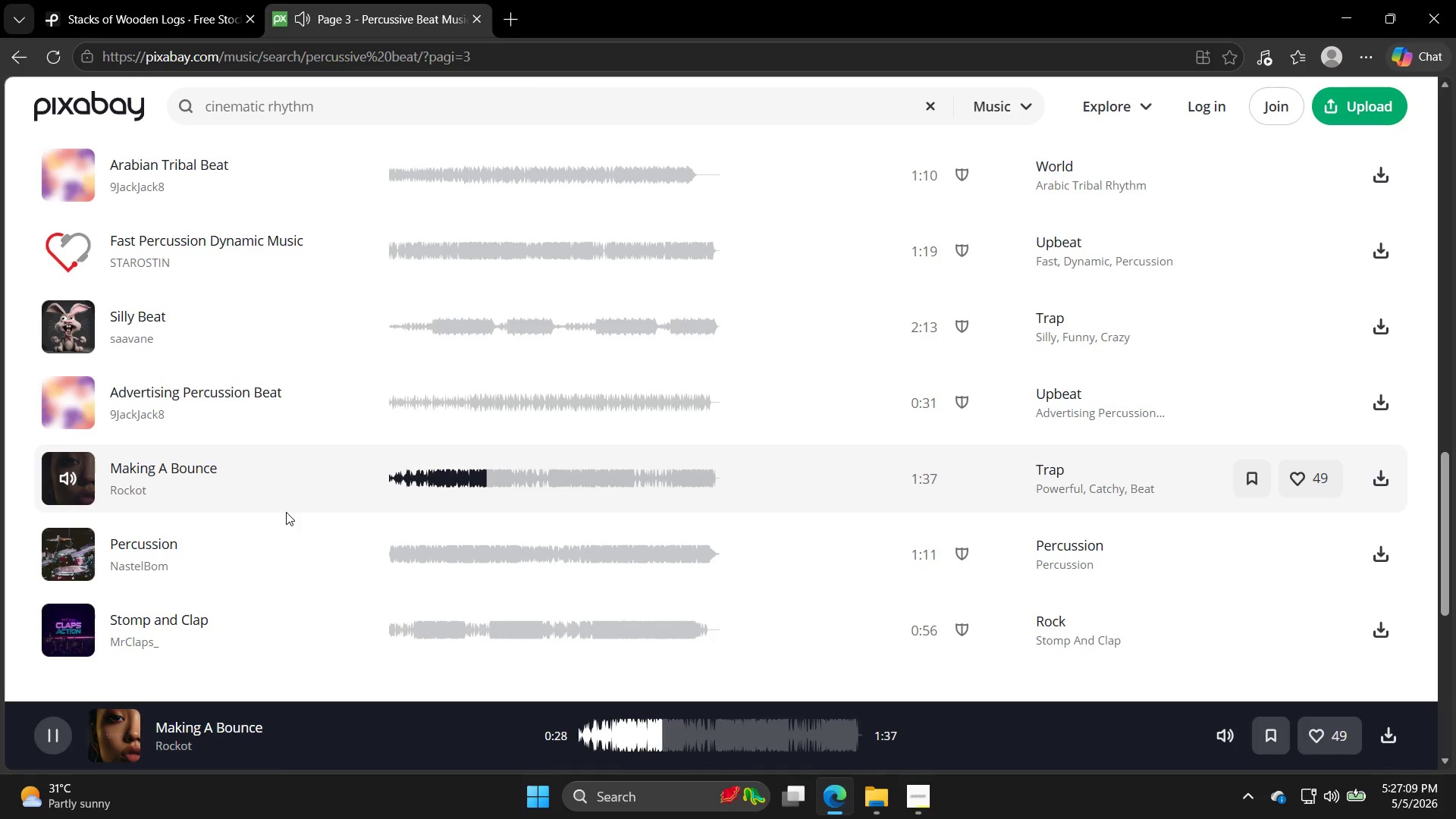 
wait(33.22)
 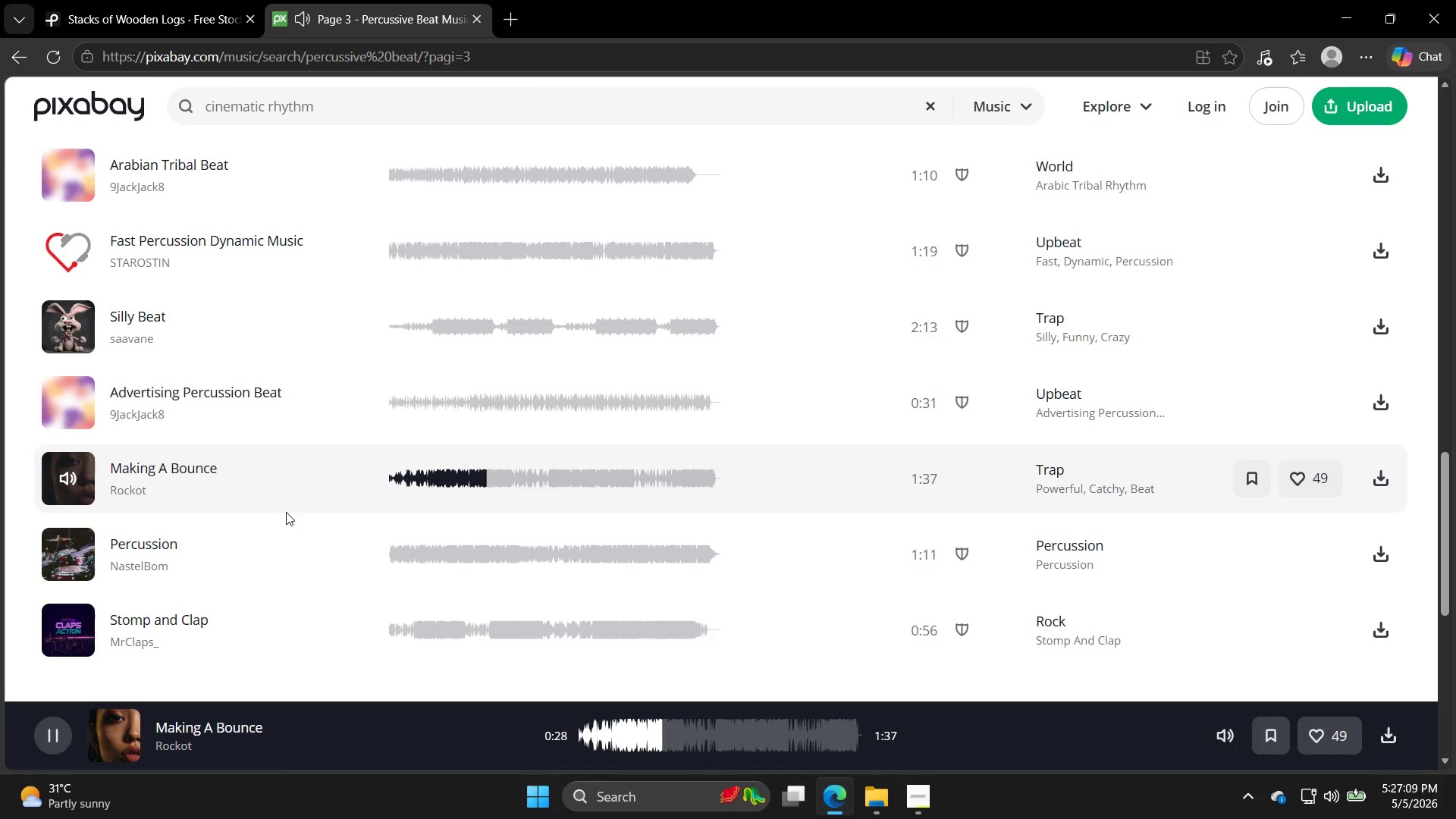 
left_click([62, 557])
 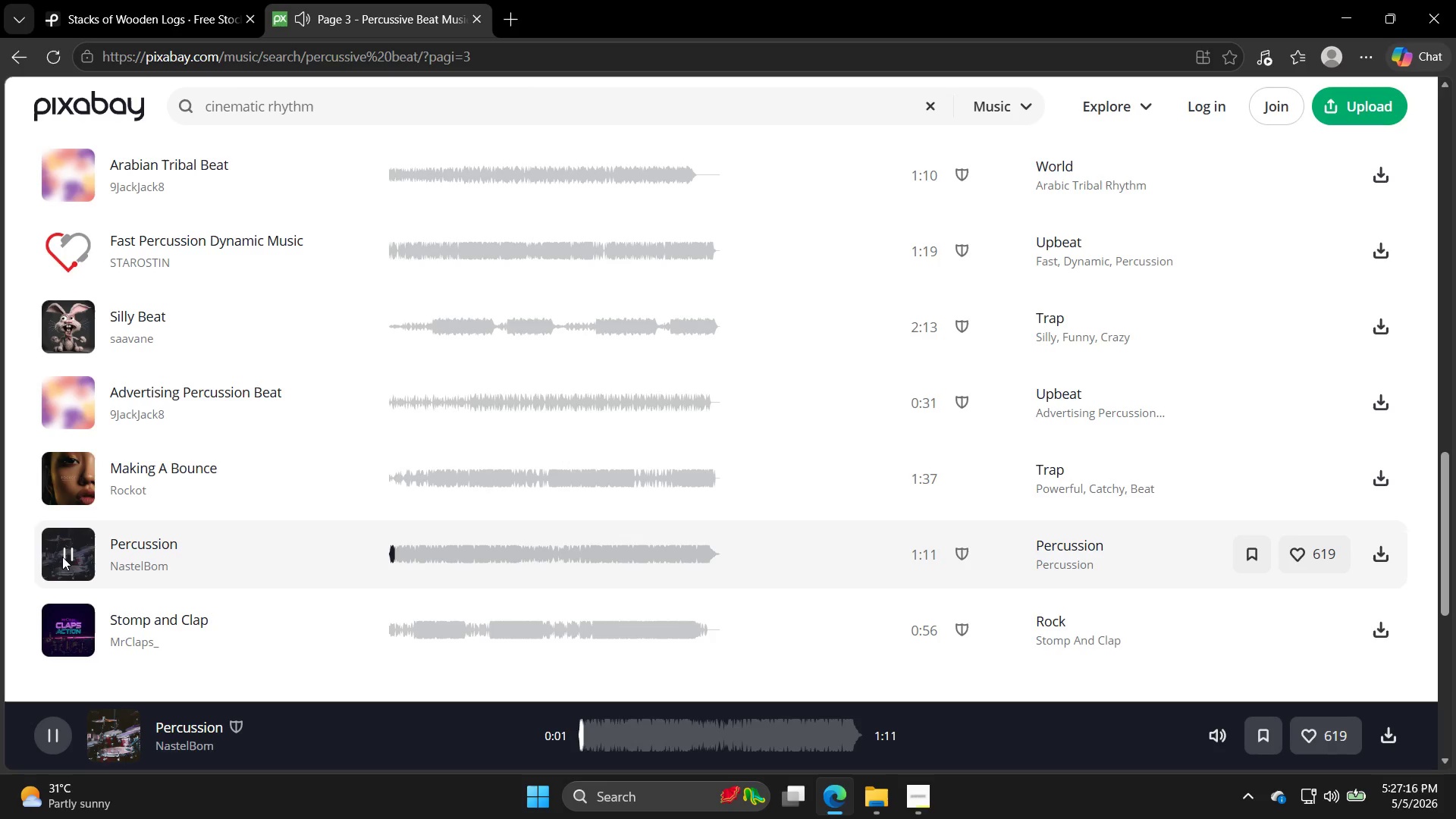 
scroll: coordinate [62, 557], scroll_direction: down, amount: 2.0
 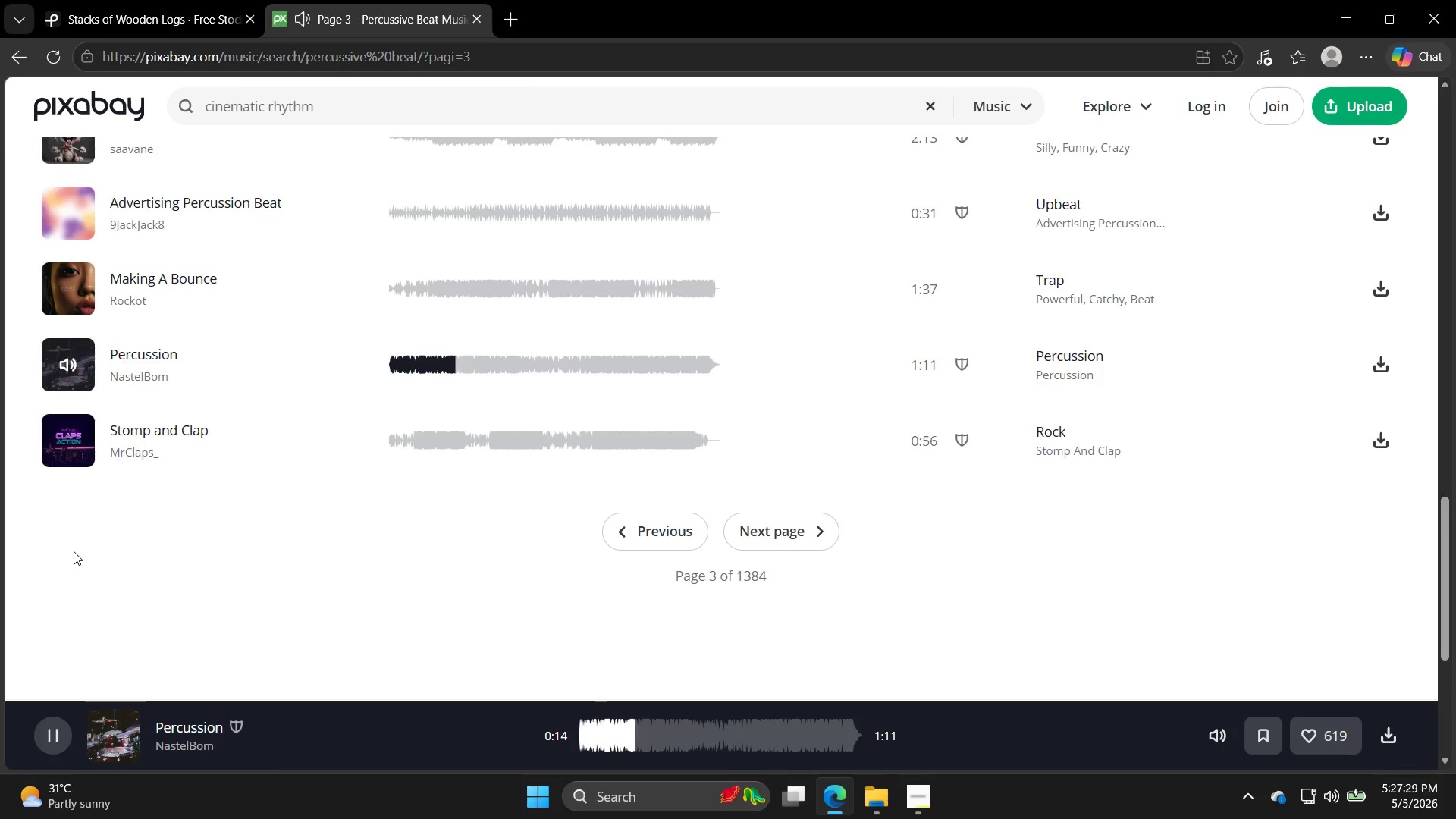 
wait(16.75)
 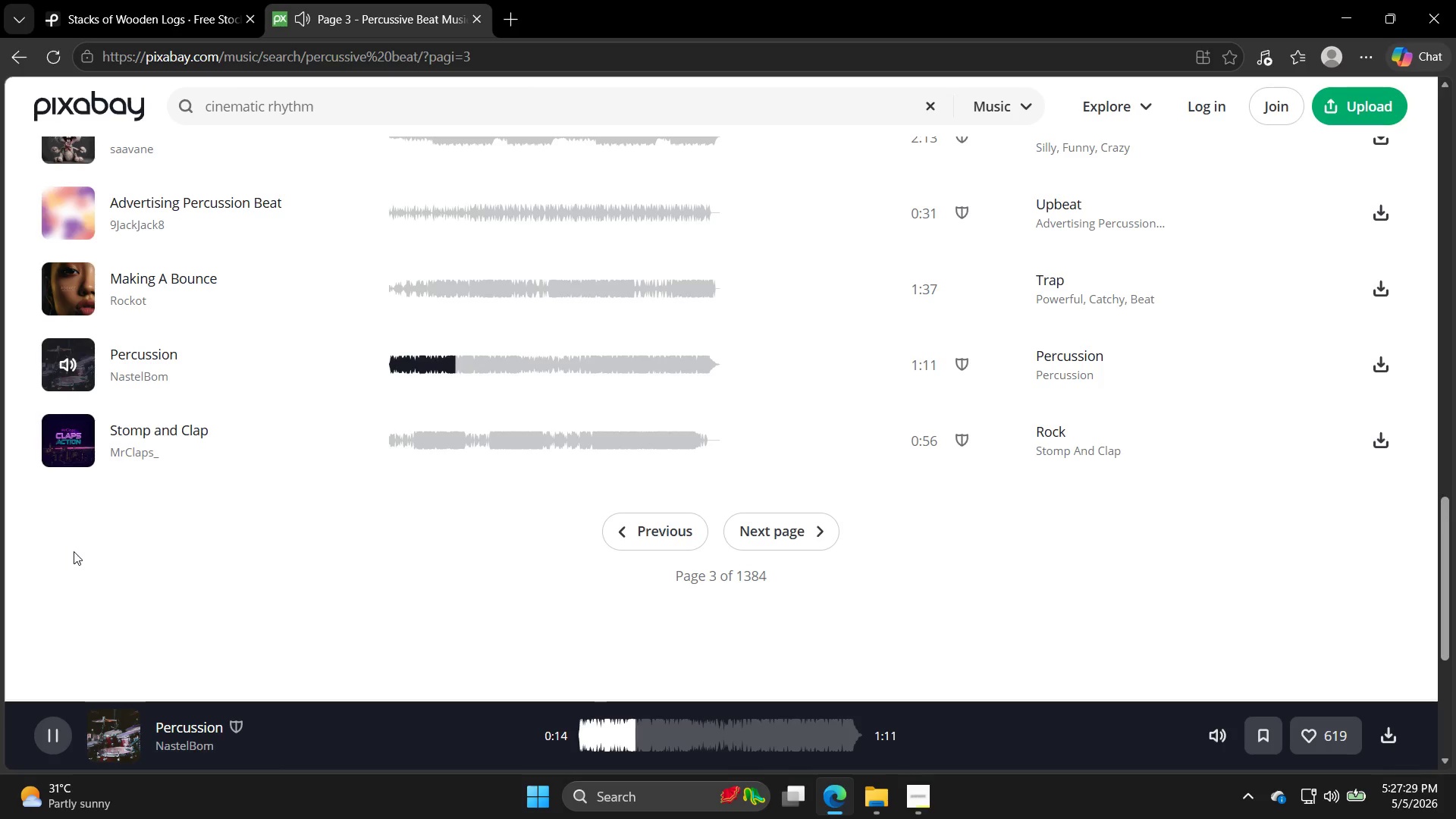 
left_click([1222, 736])
 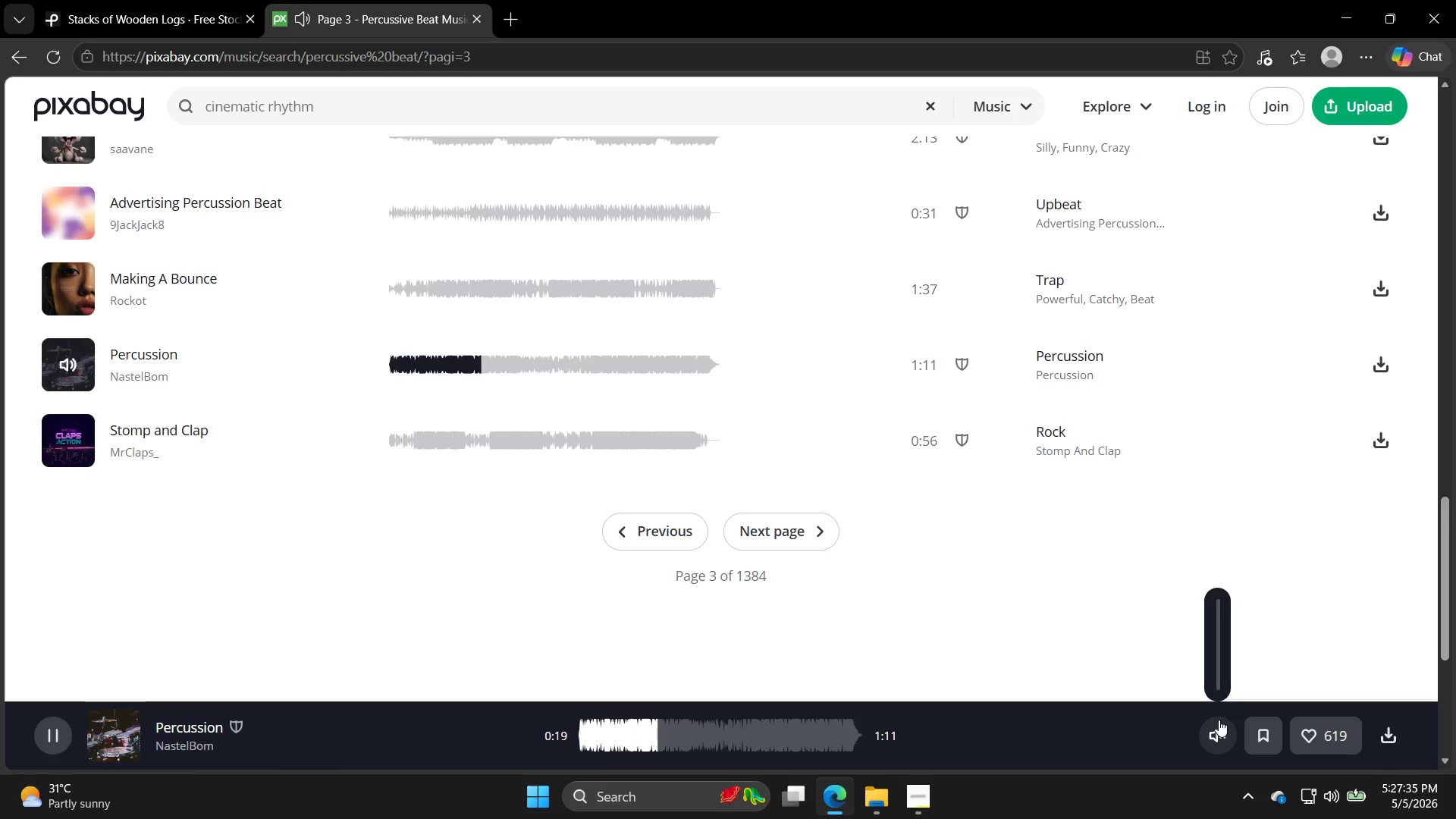 
left_click([1219, 739])
 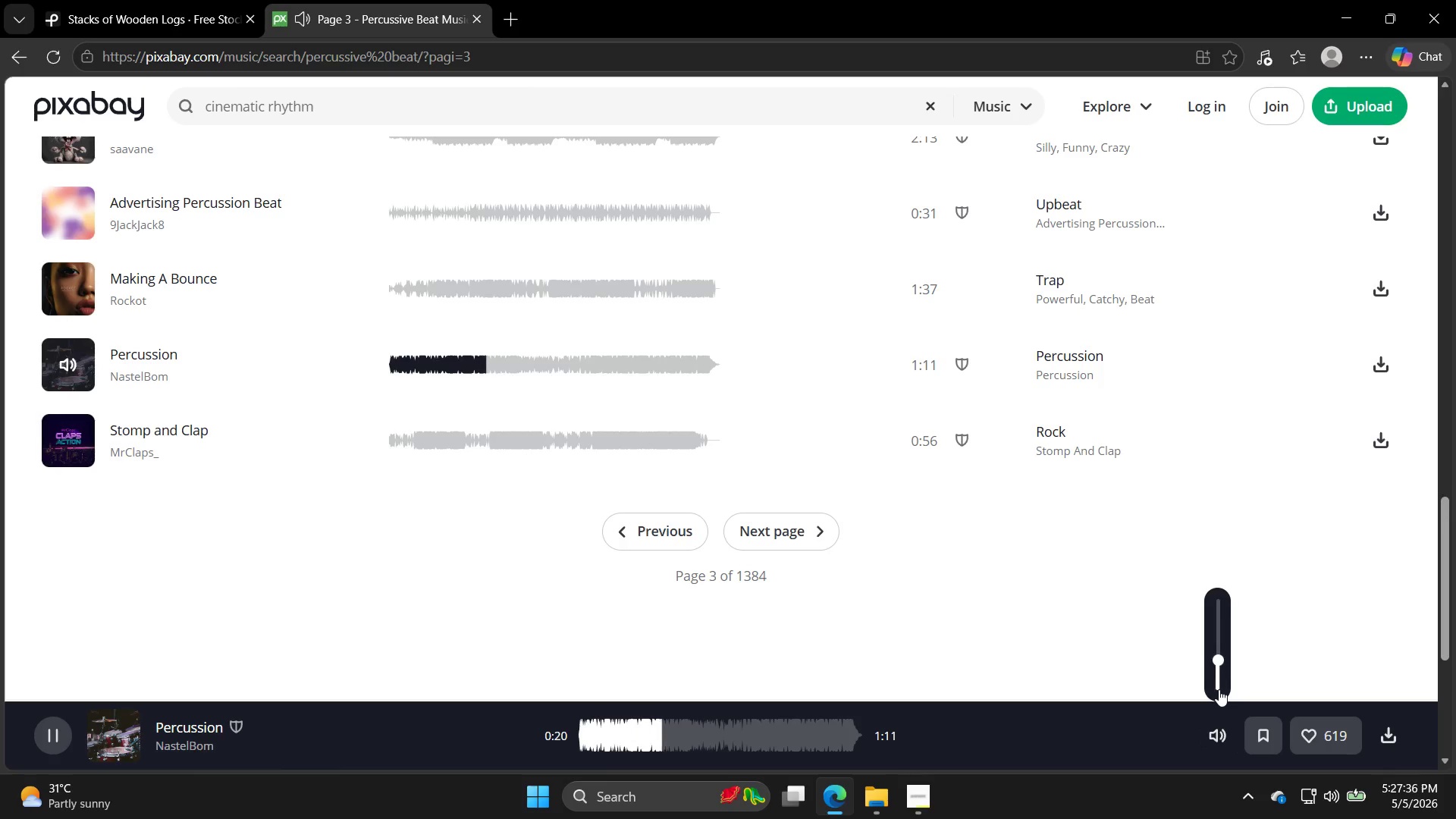 
left_click([1218, 682])
 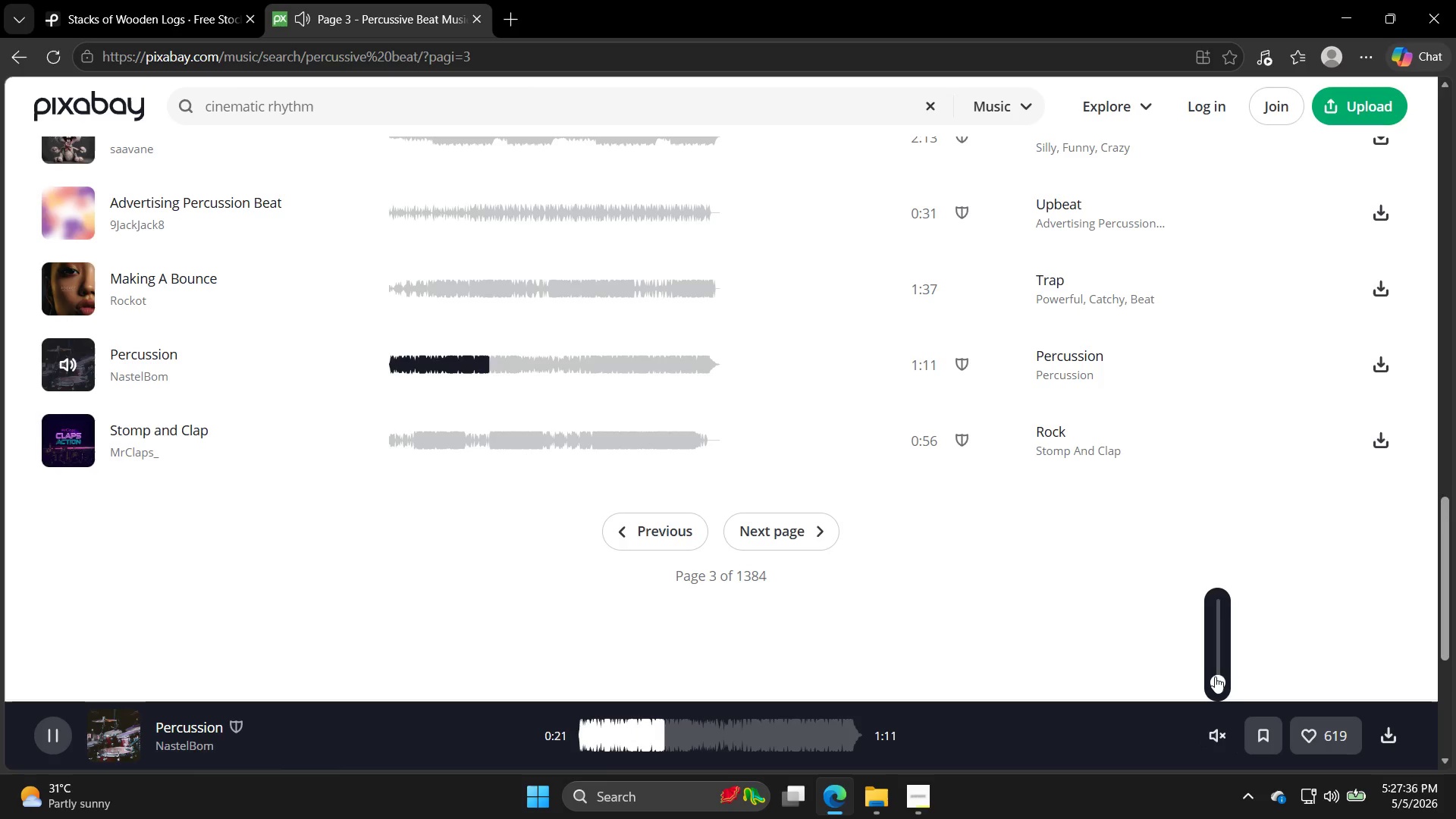 
left_click([1215, 676])
 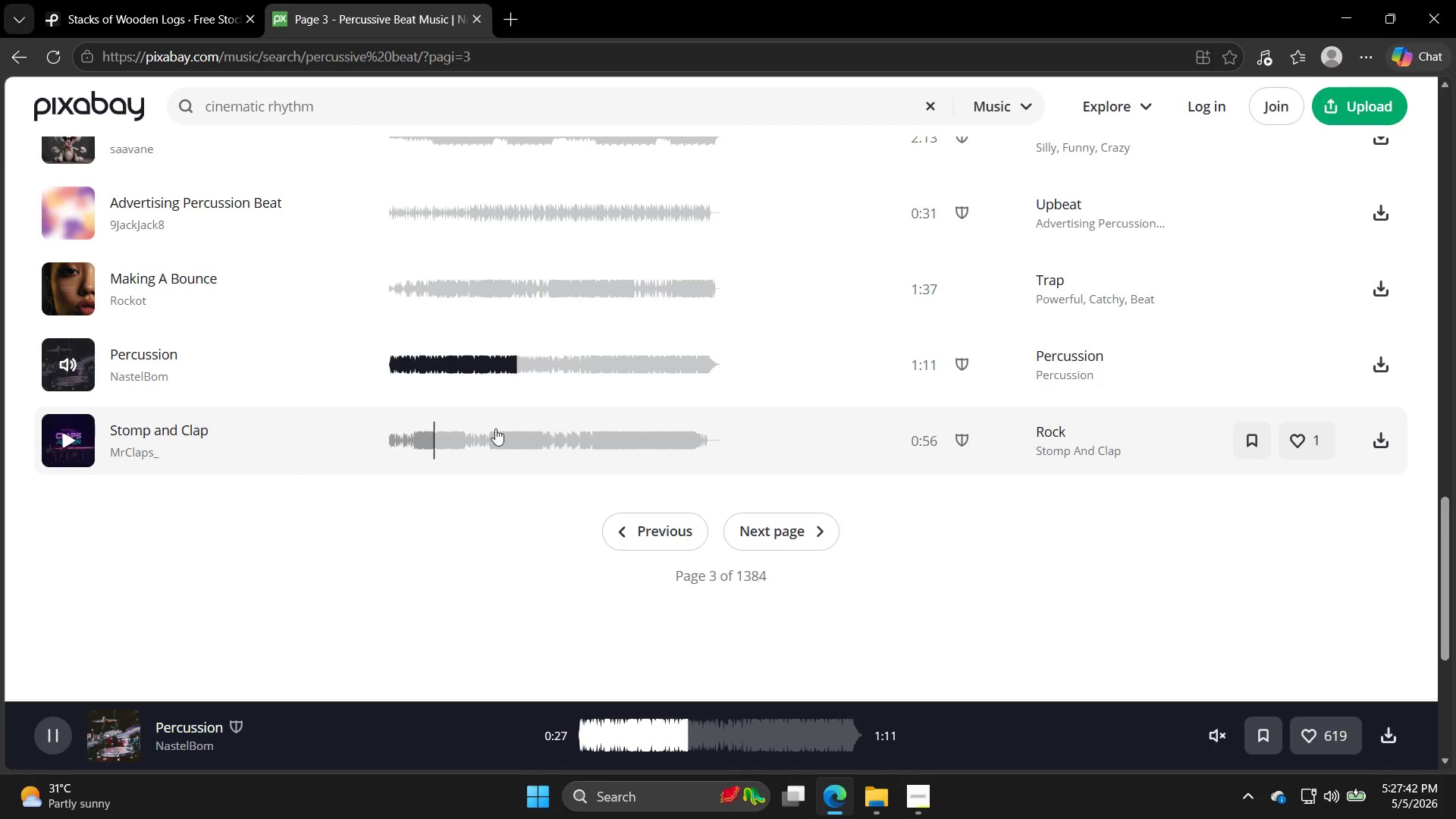 
wait(7.62)
 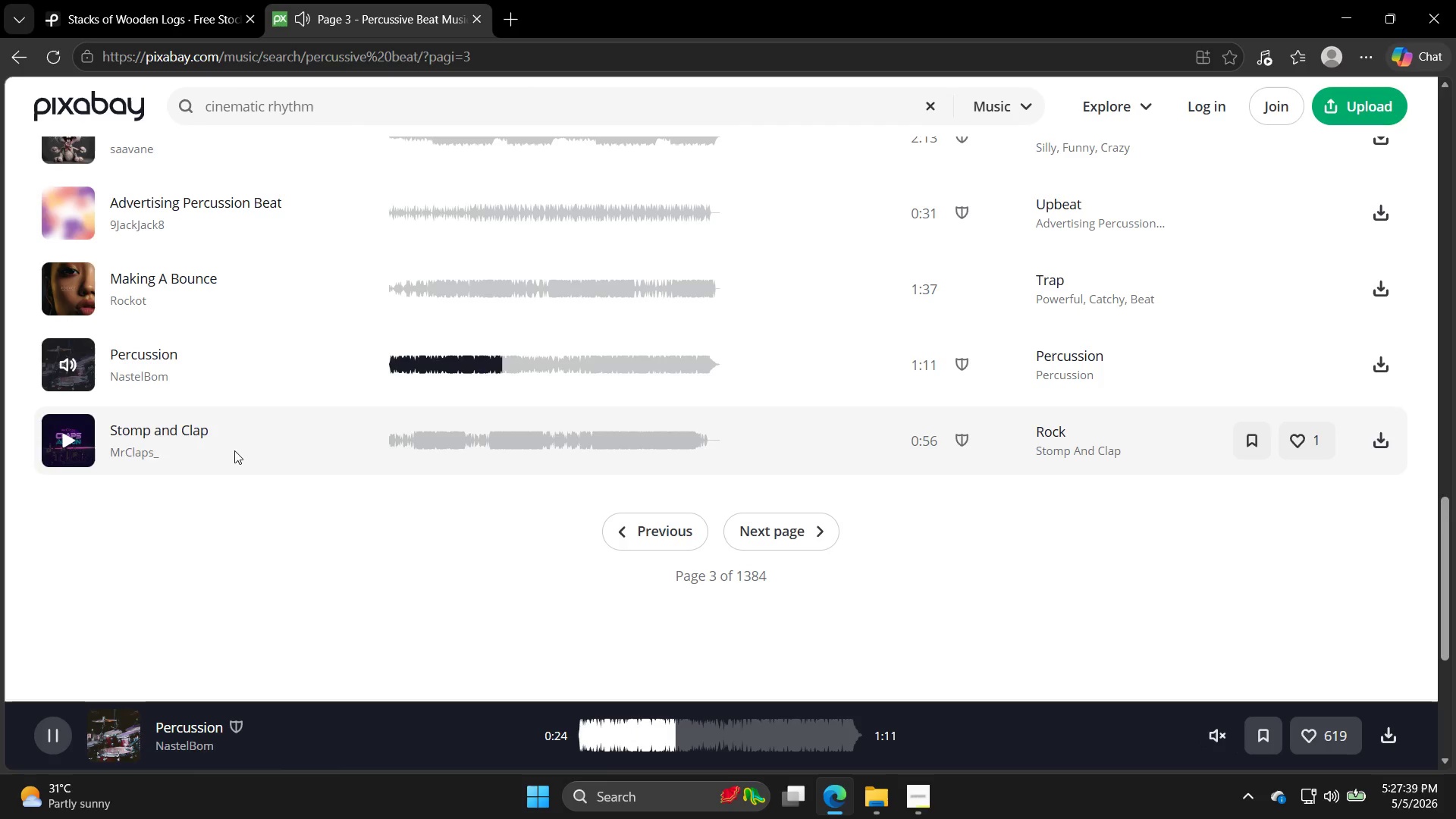 
left_click([1004, 105])
 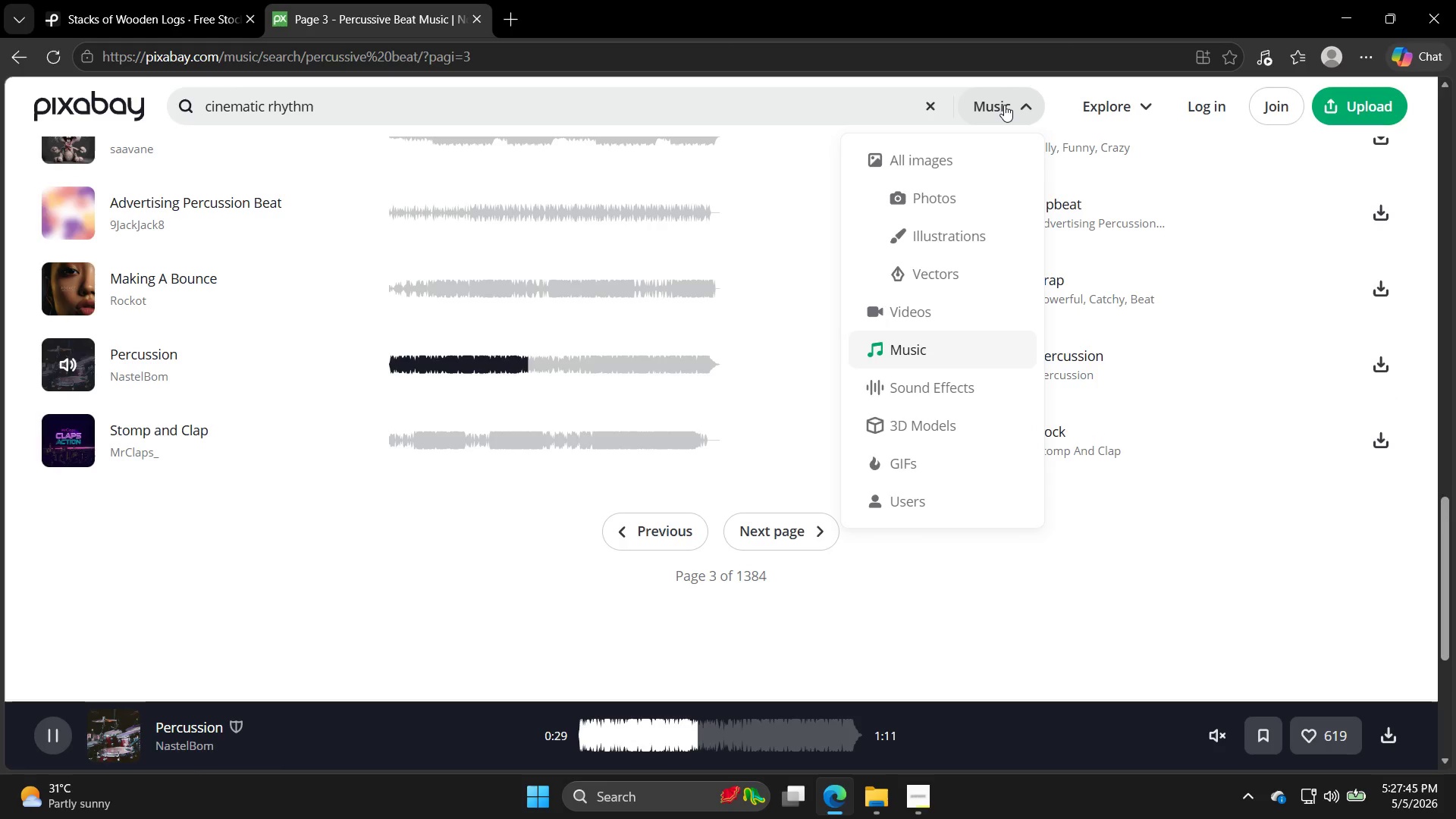 
left_click([1004, 105])
 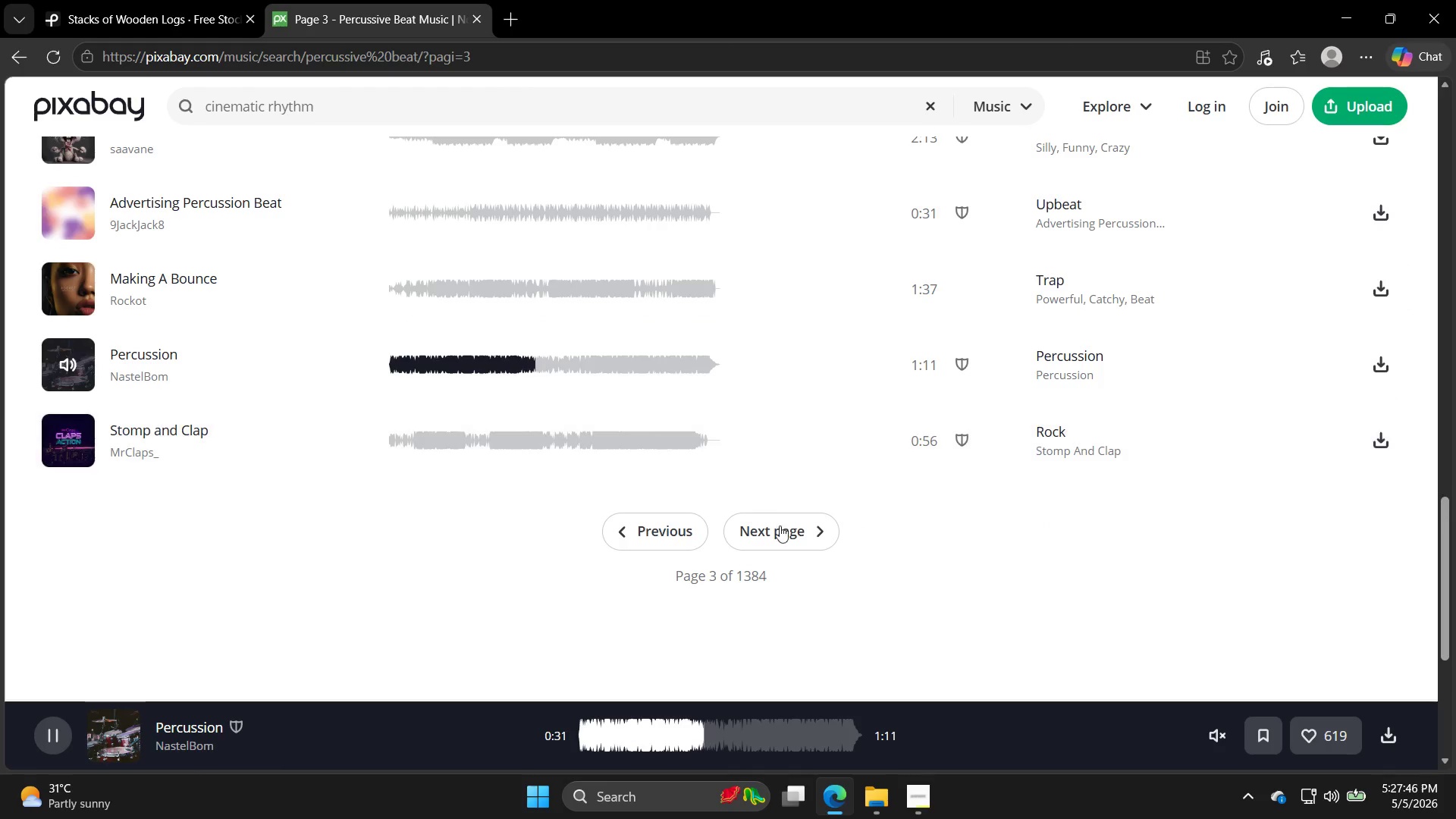 
left_click([799, 540])
 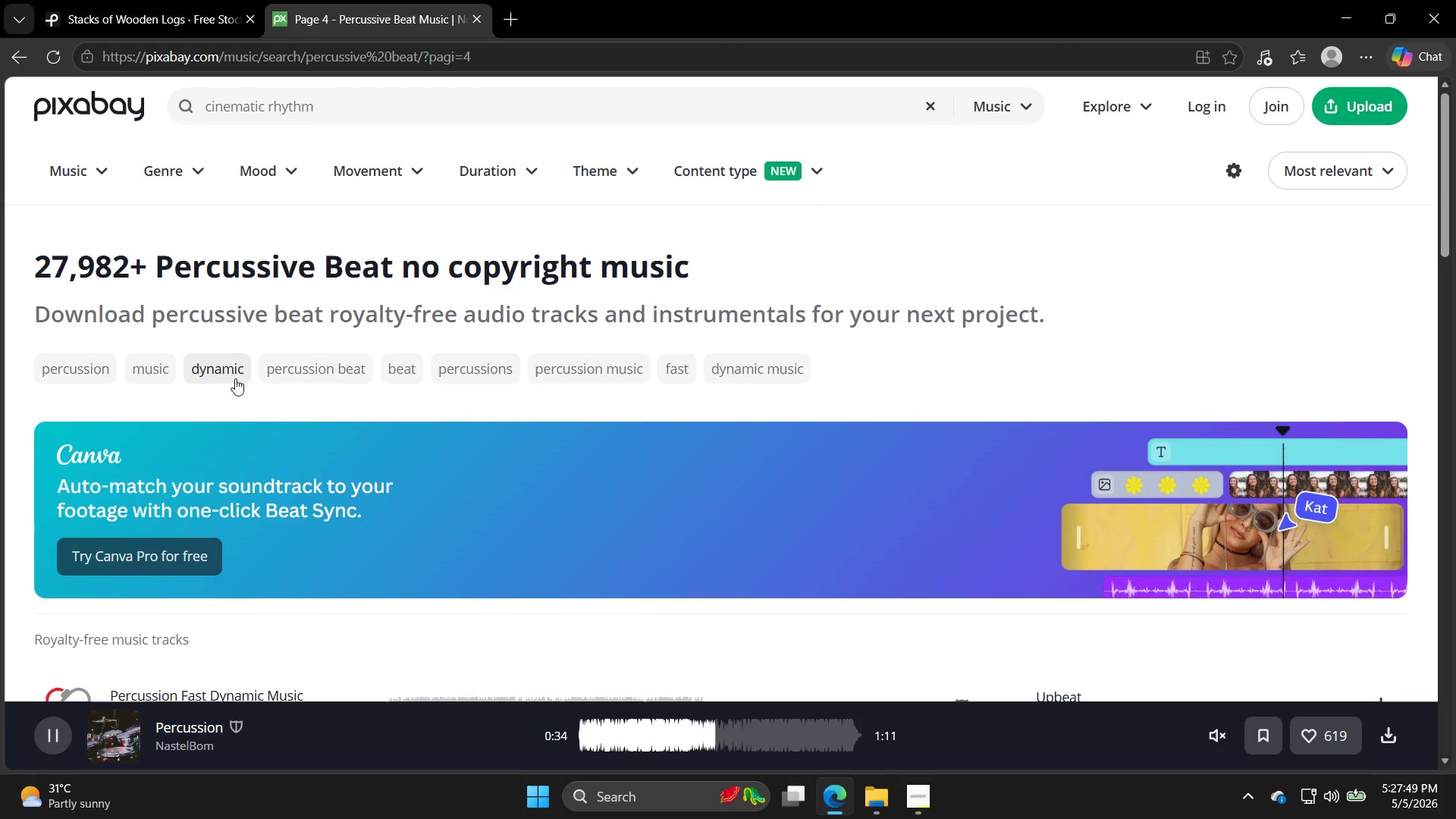 
left_click([134, 375])
 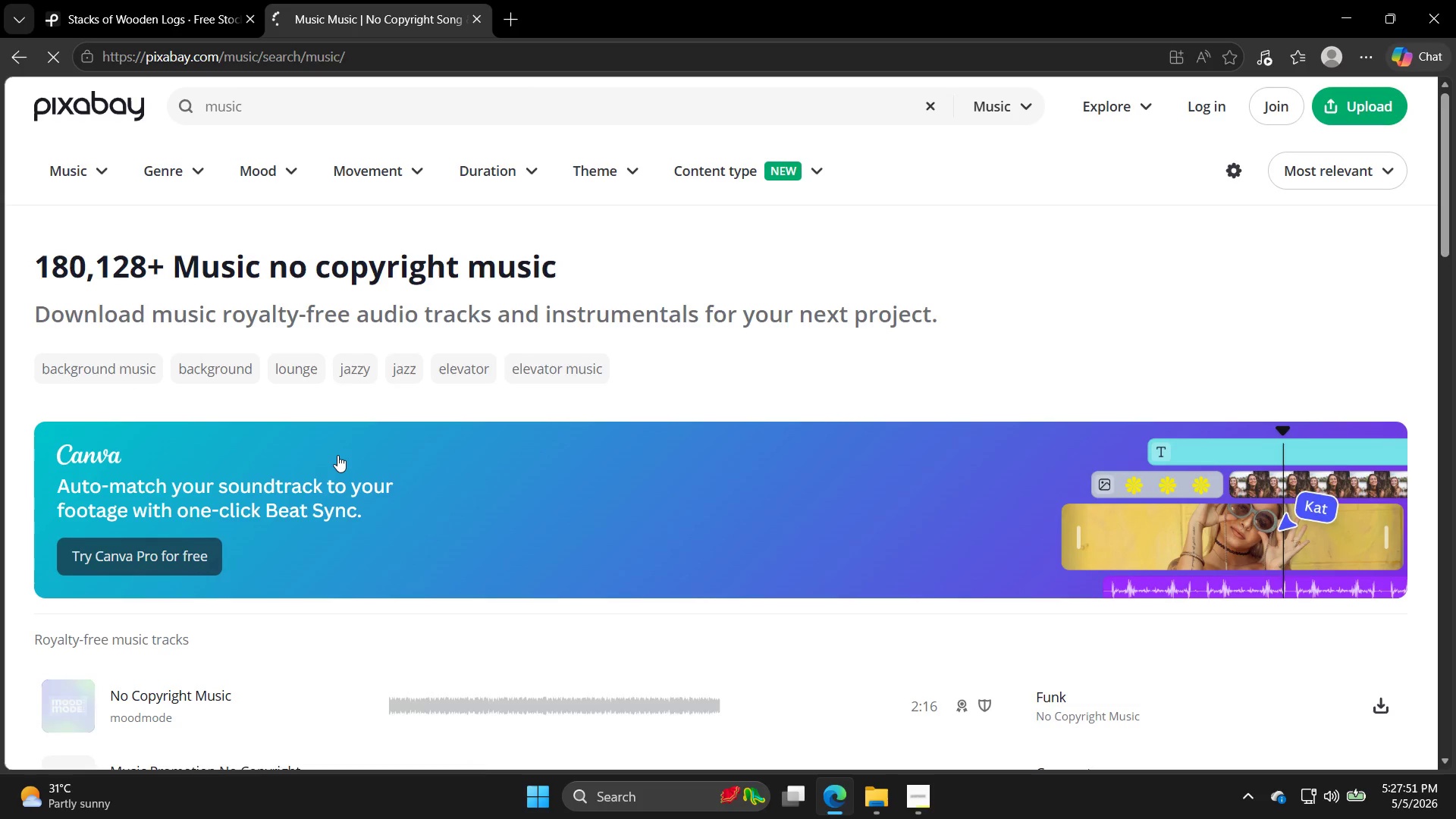 
scroll: coordinate [337, 457], scroll_direction: down, amount: 2.0
 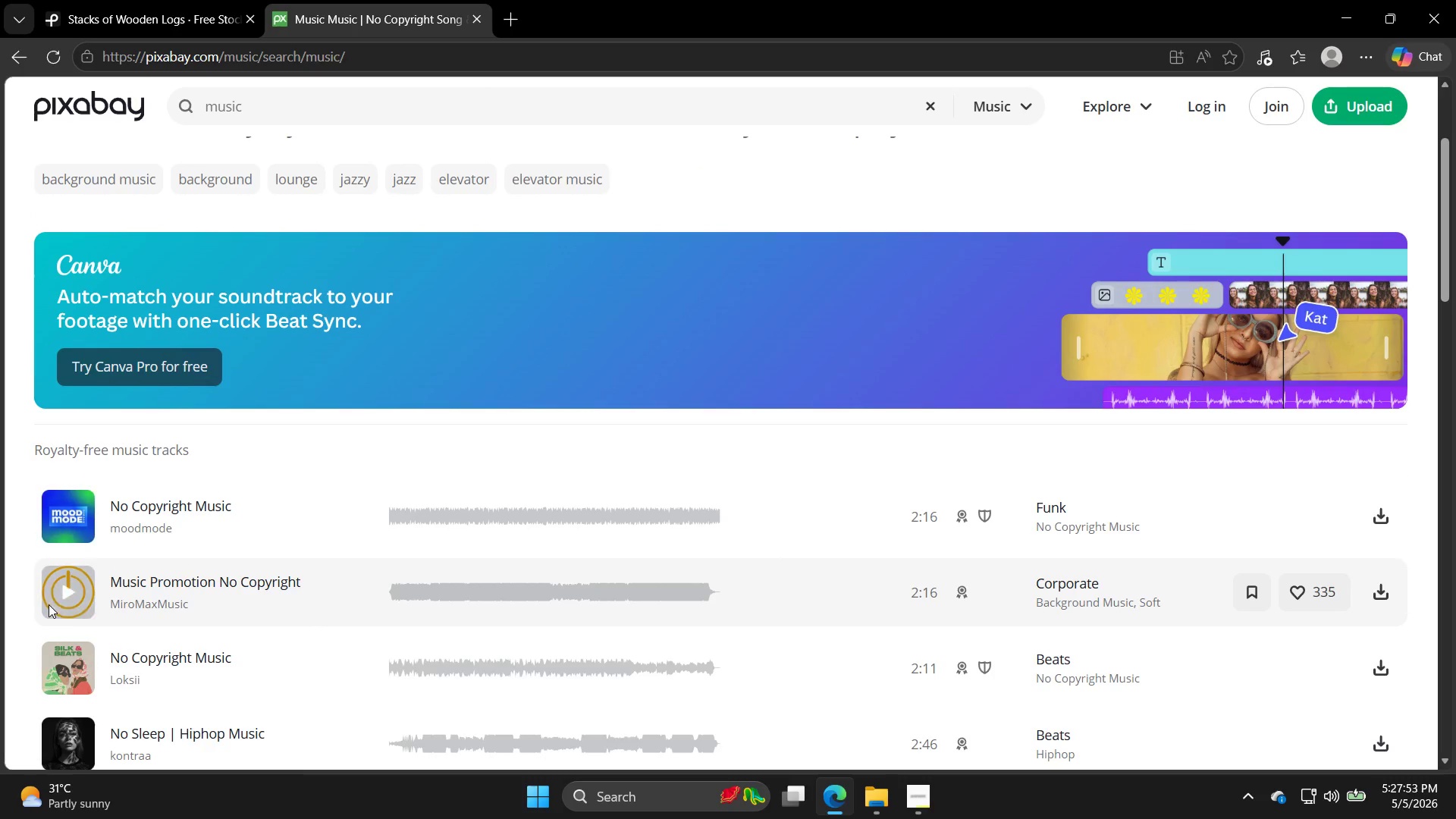 
left_click([66, 593])
 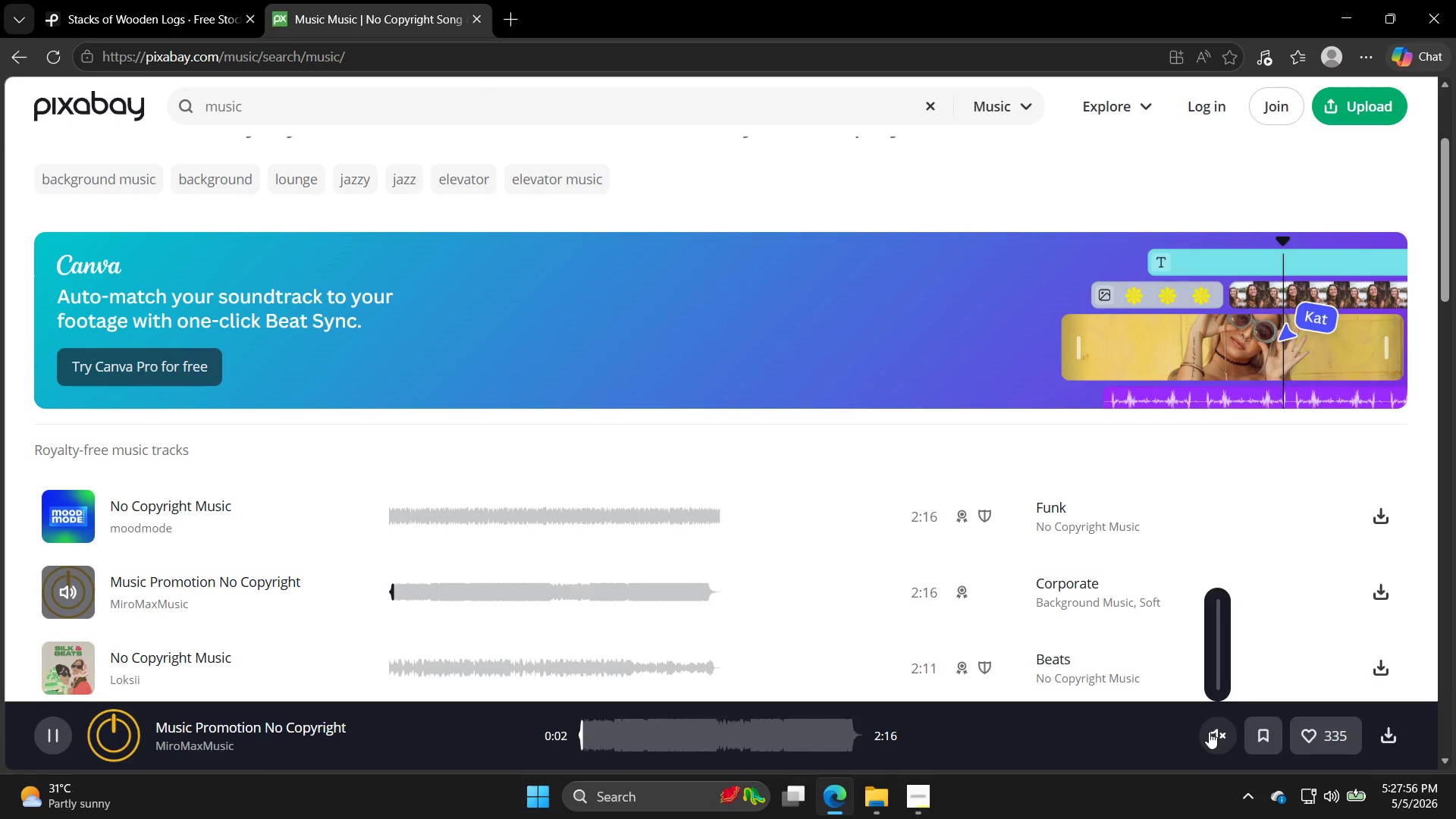 
left_click_drag(start_coordinate=[1213, 682], to_coordinate=[1215, 675])
 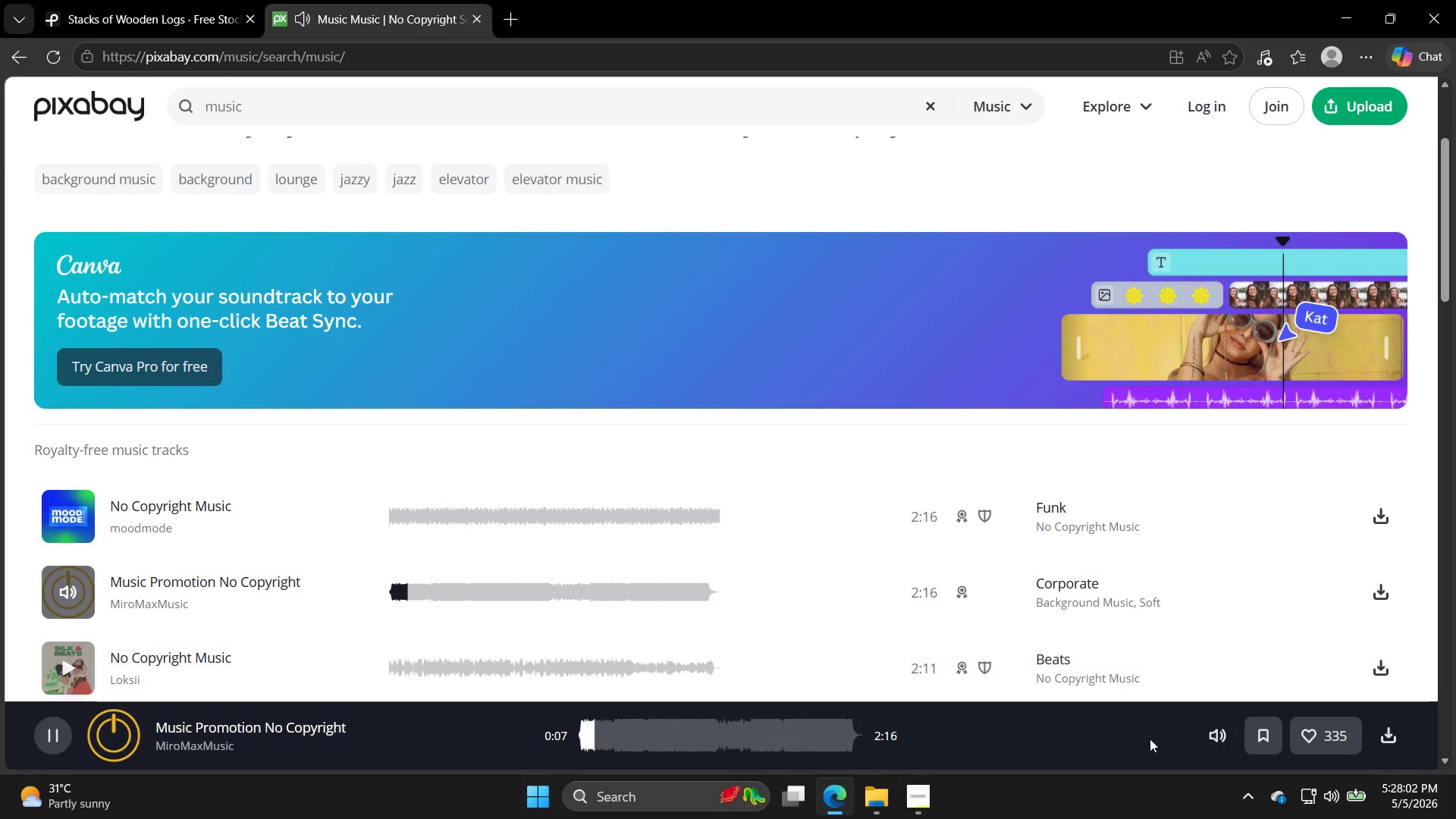 
left_click([1135, 748])
 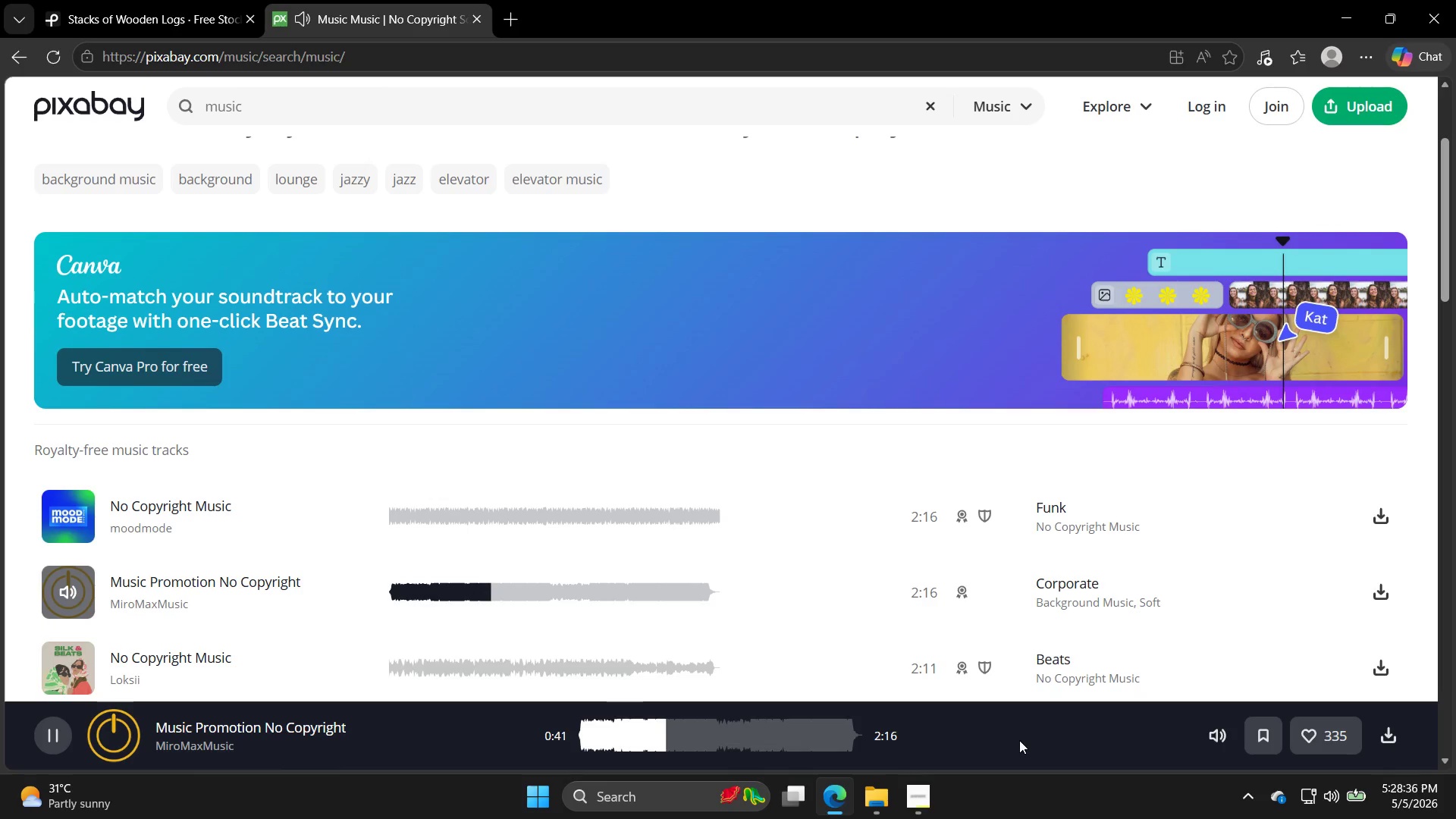 
wait(38.64)
 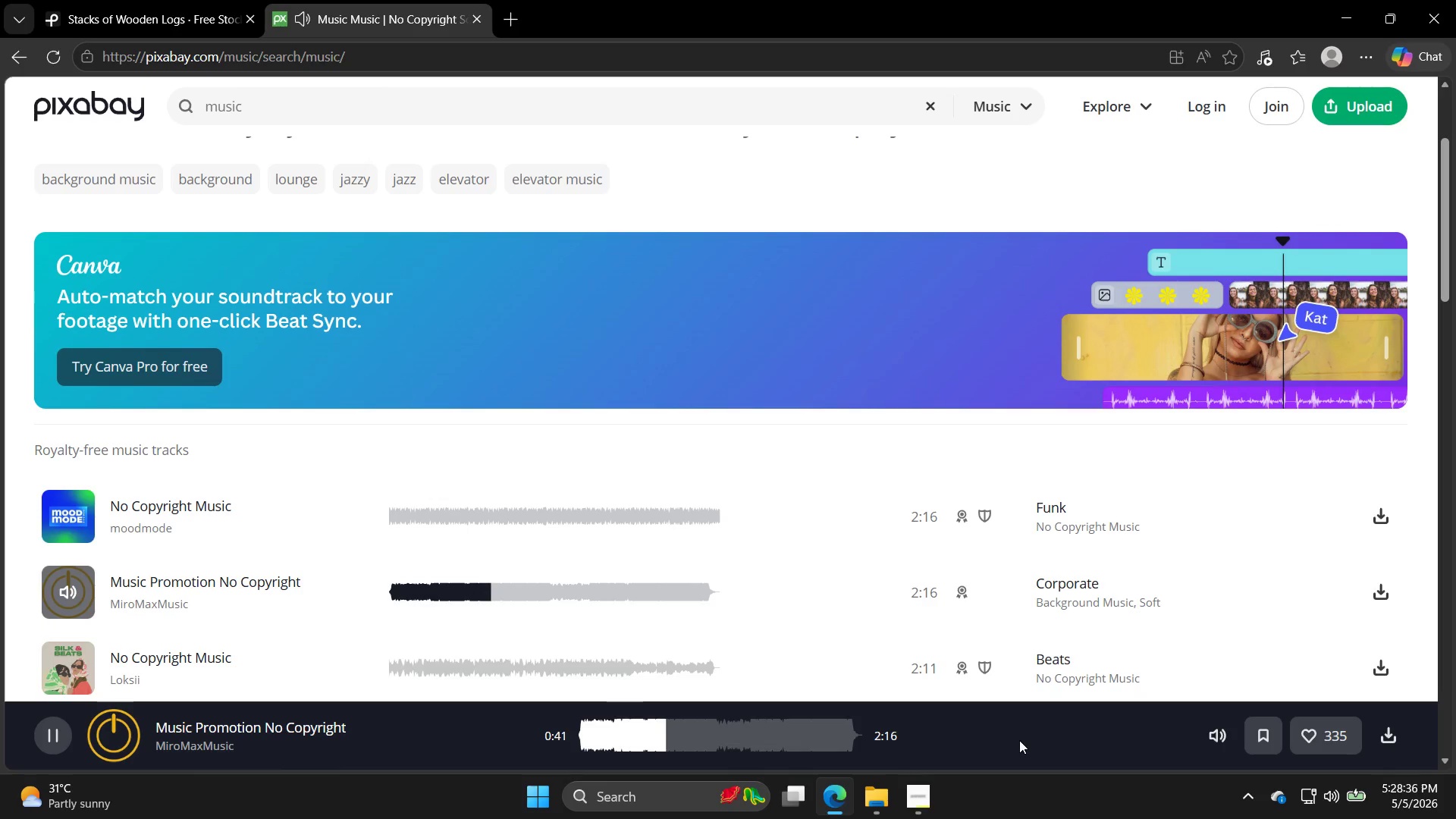 
scroll: coordinate [409, 614], scroll_direction: down, amount: 3.0
 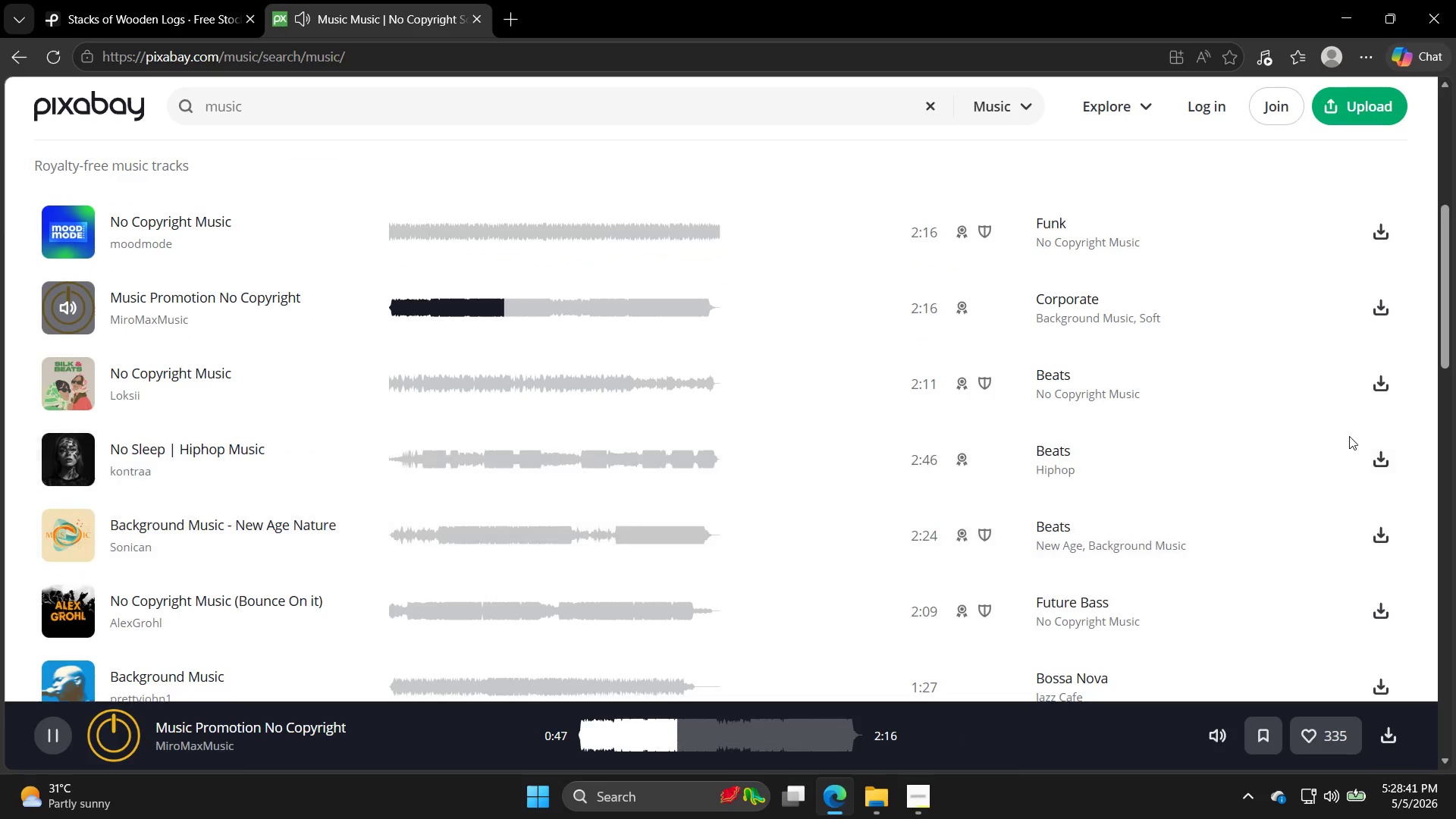 
left_click_drag(start_coordinate=[400, 488], to_coordinate=[375, 513])
 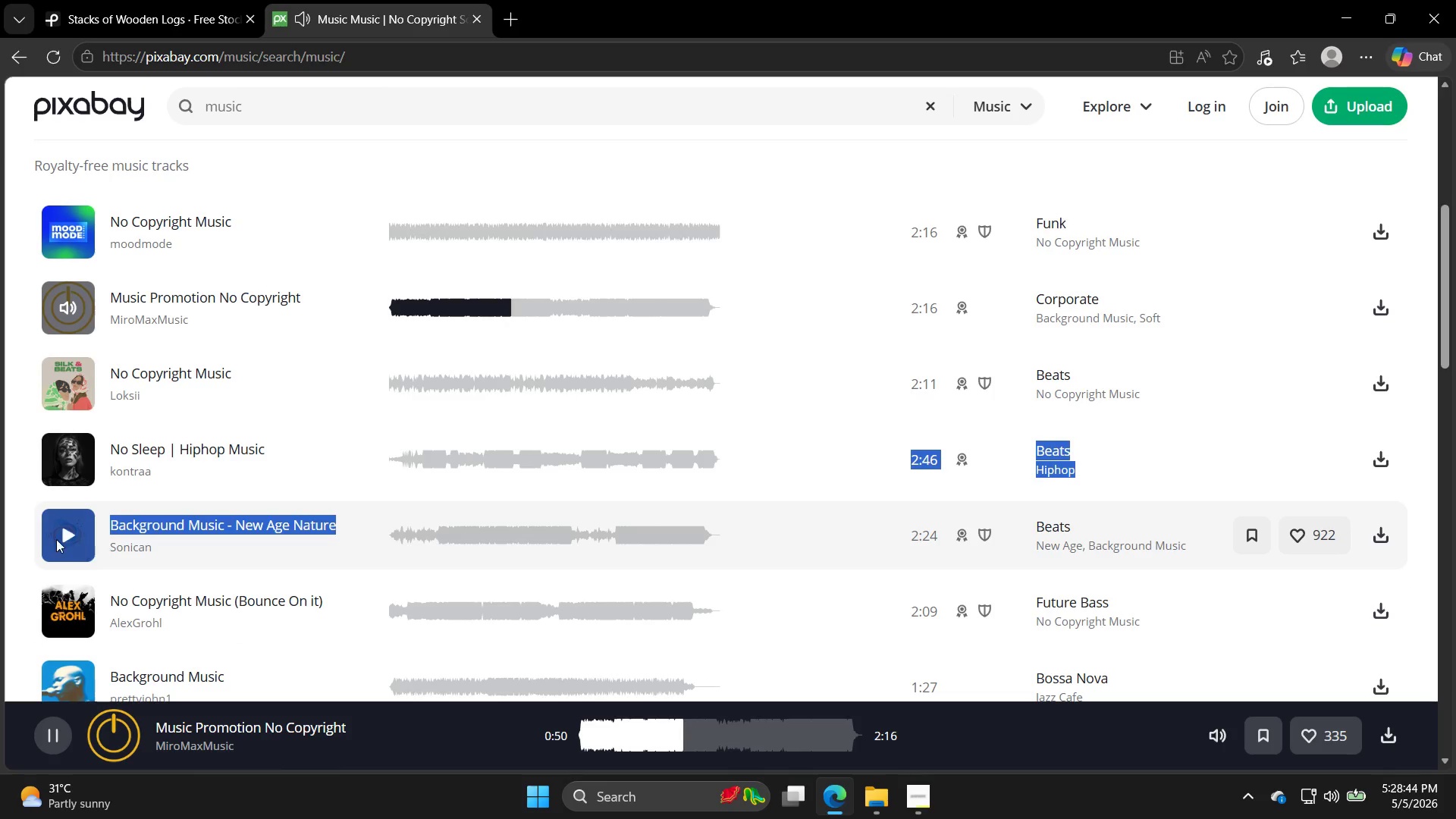 
left_click([69, 391])
 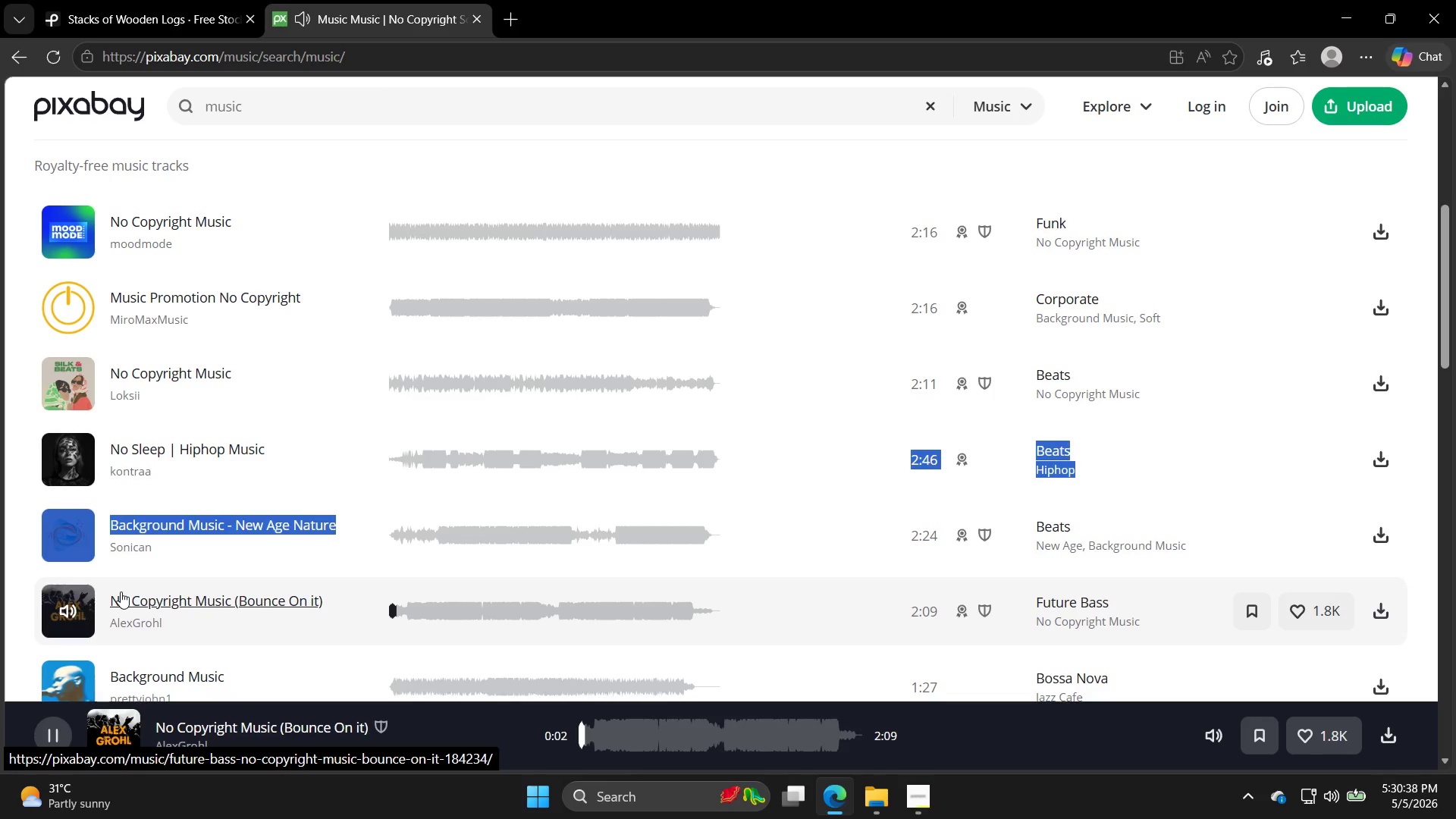 
wait(117.81)
 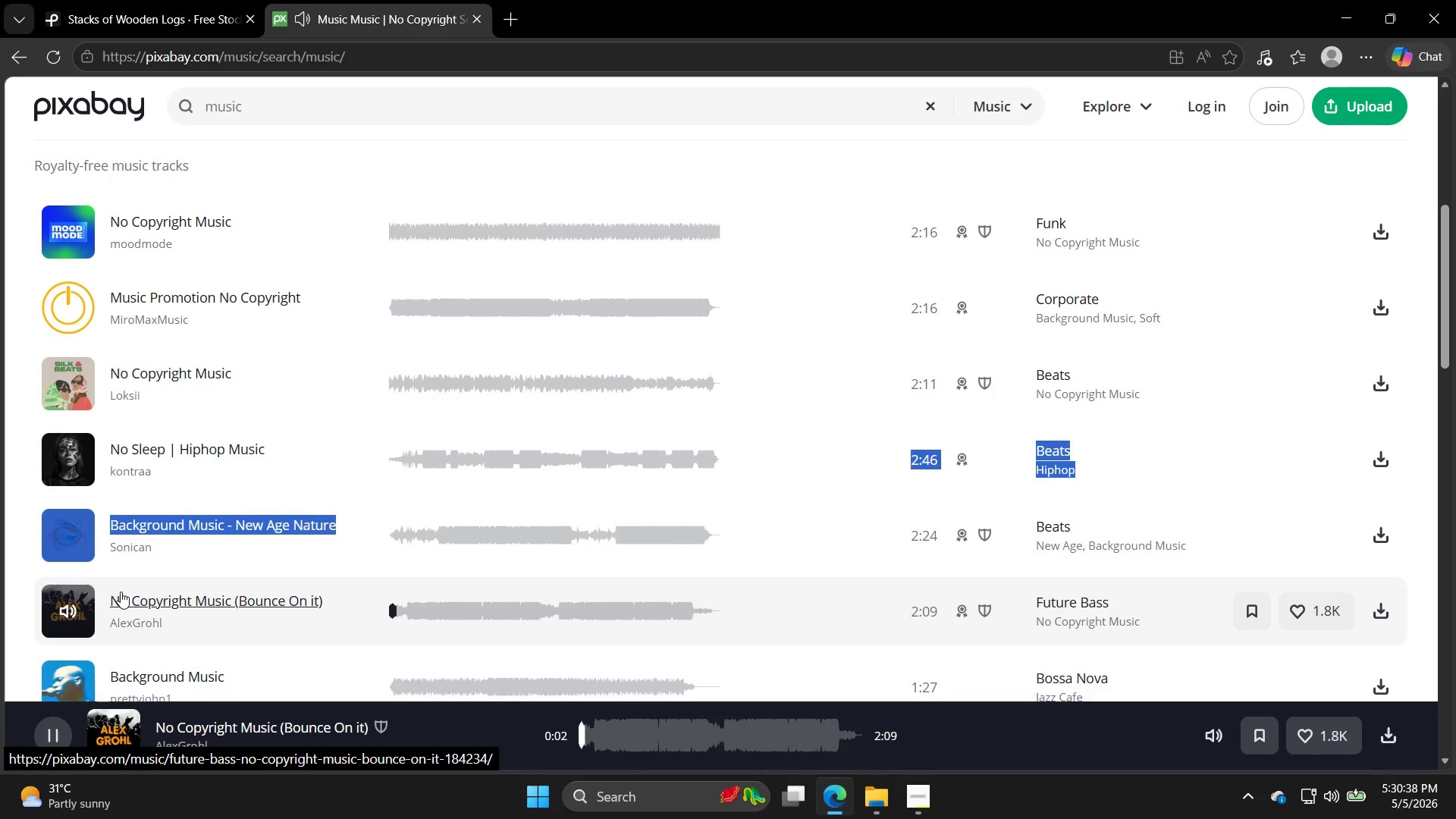 
left_click([301, 639])
 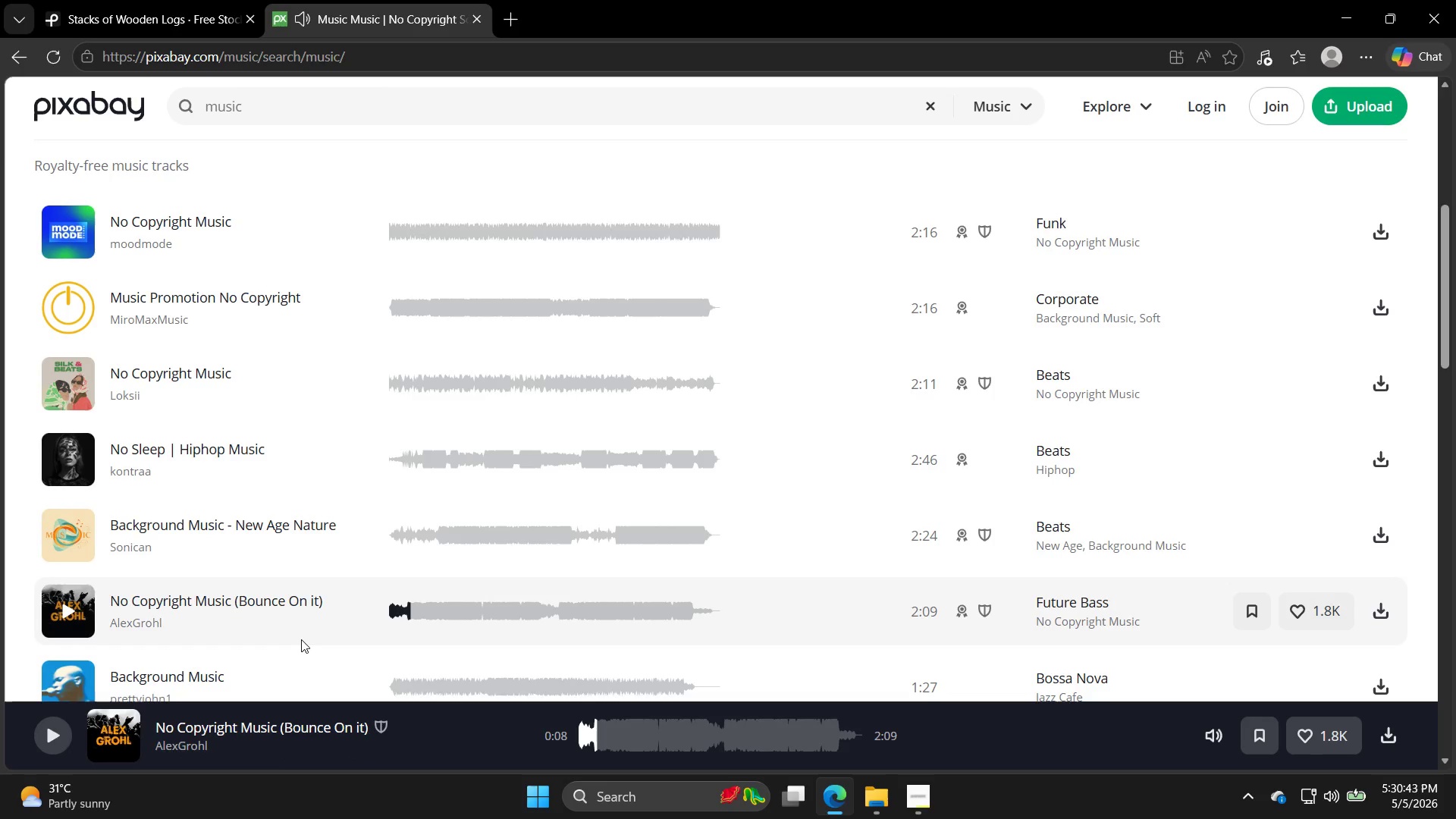 
left_click([301, 639])
 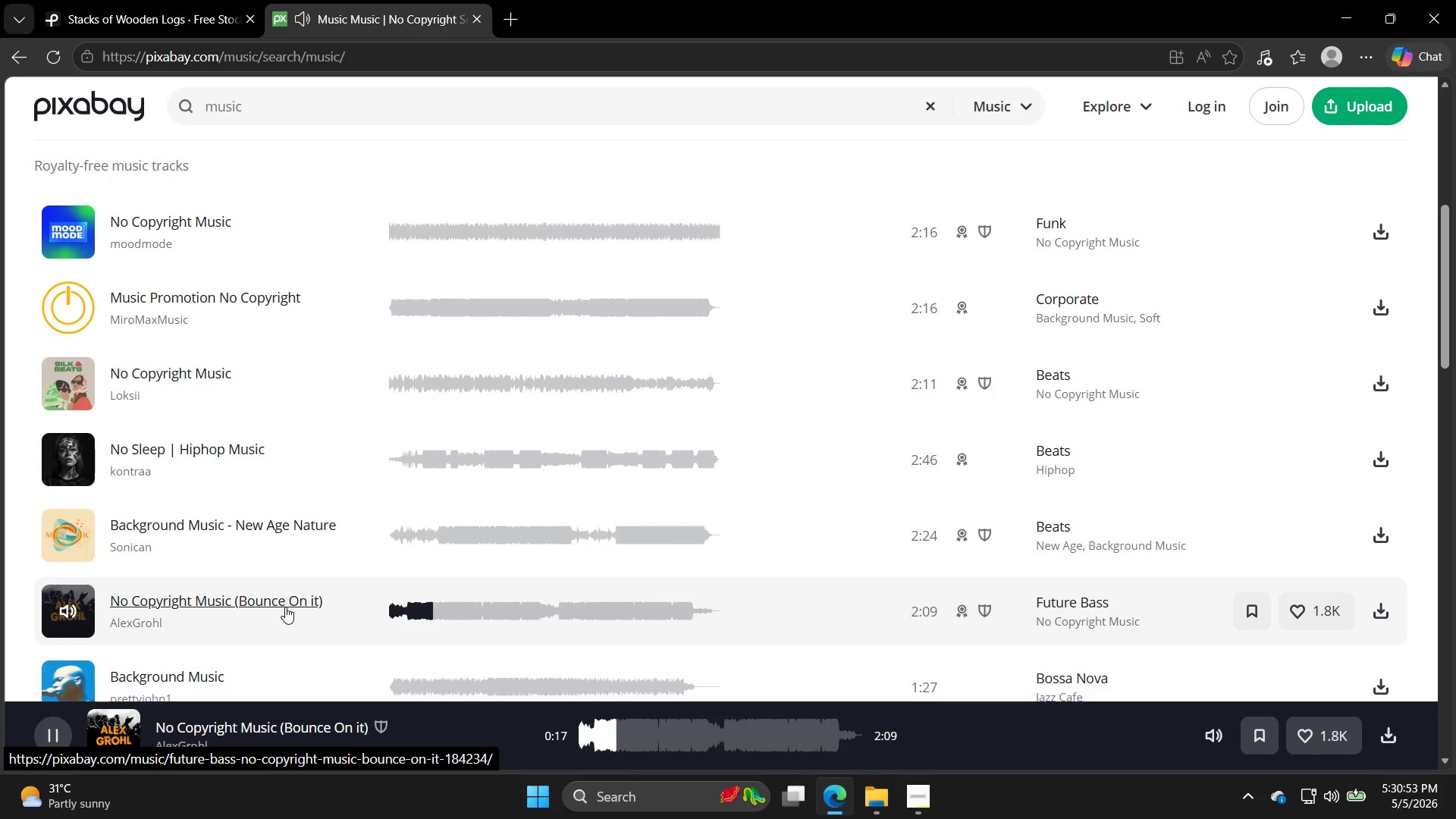 
wait(14.16)
 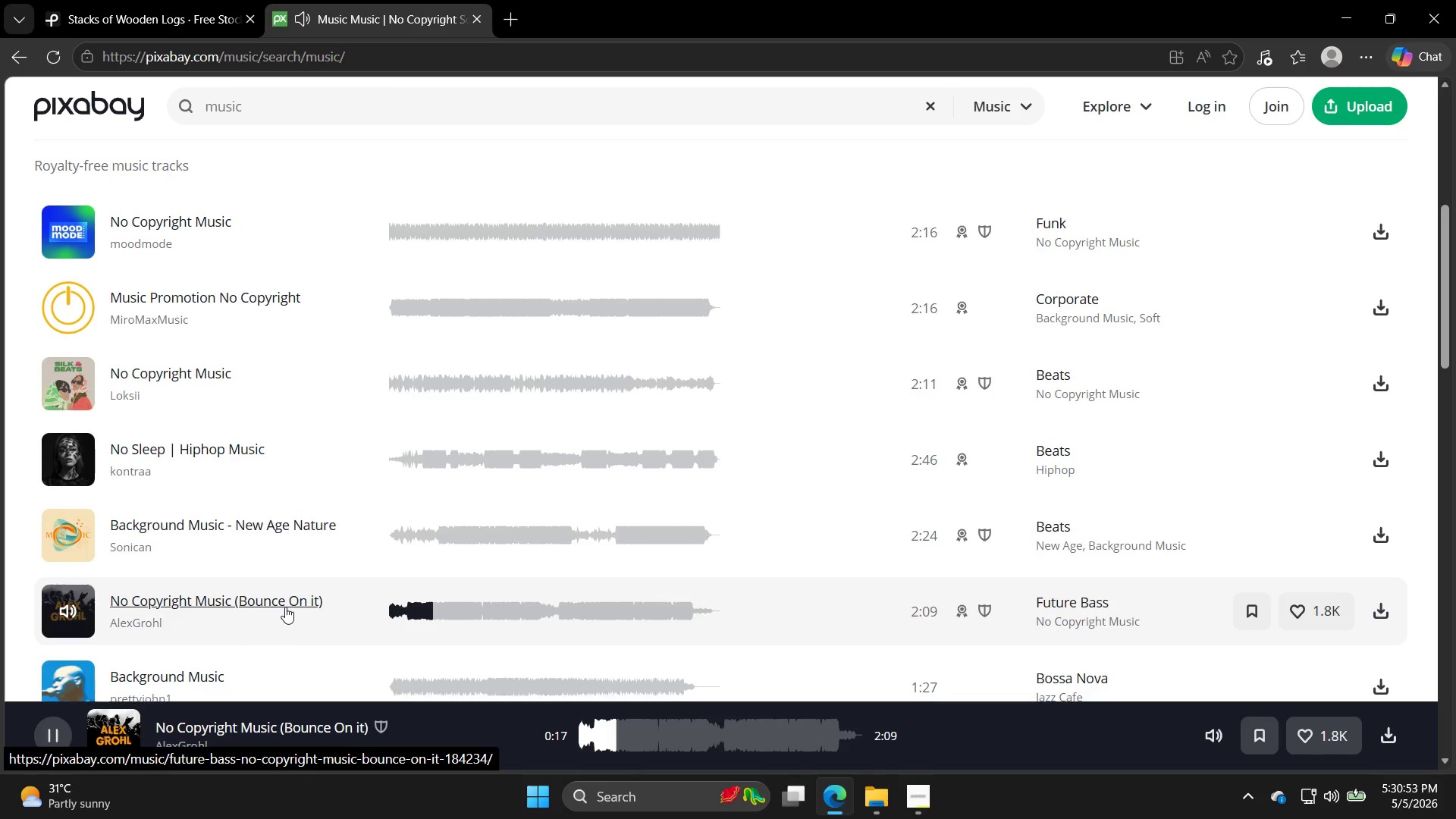 
scroll: coordinate [150, 595], scroll_direction: down, amount: 3.0
 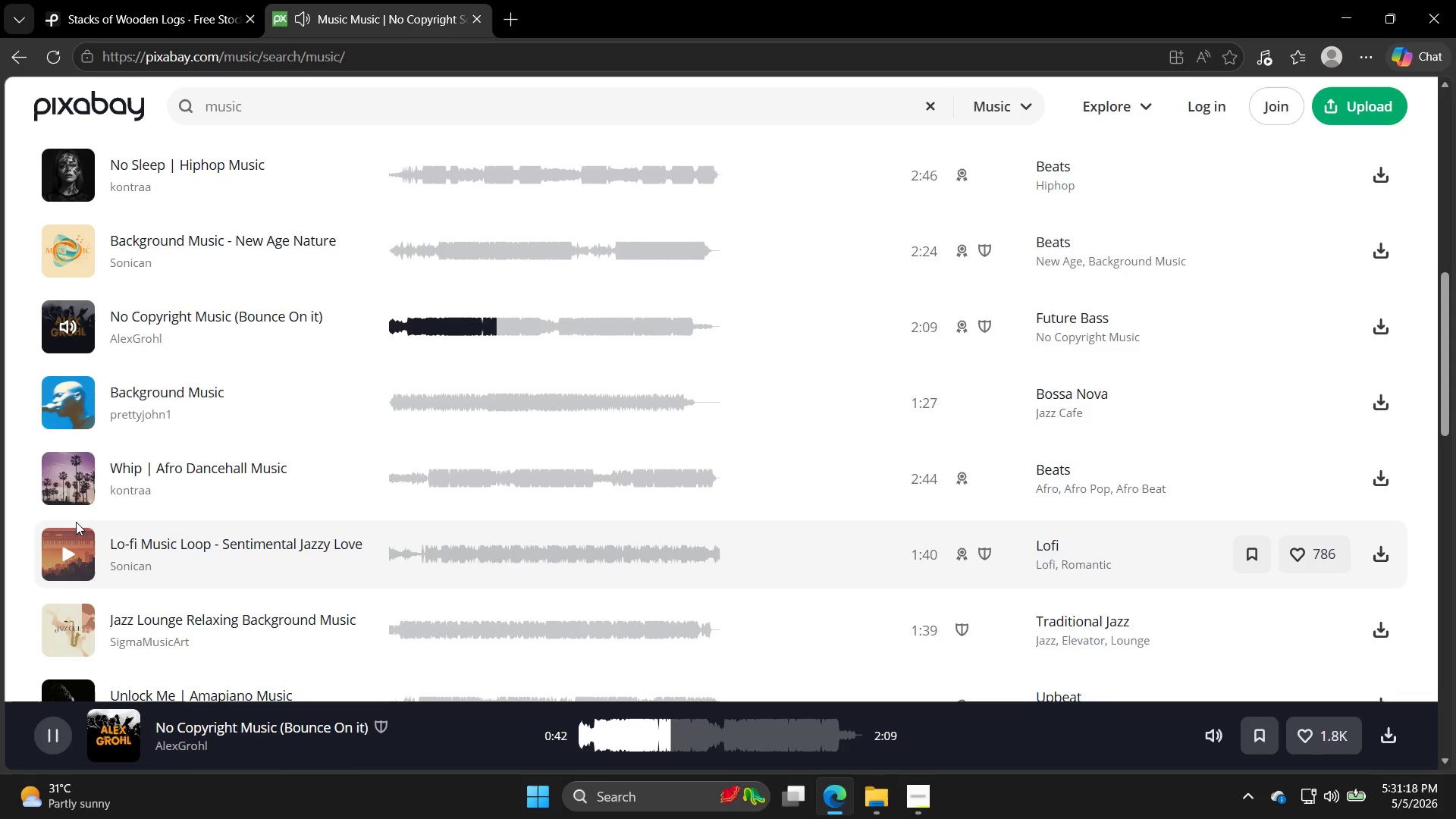 
wait(24.21)
 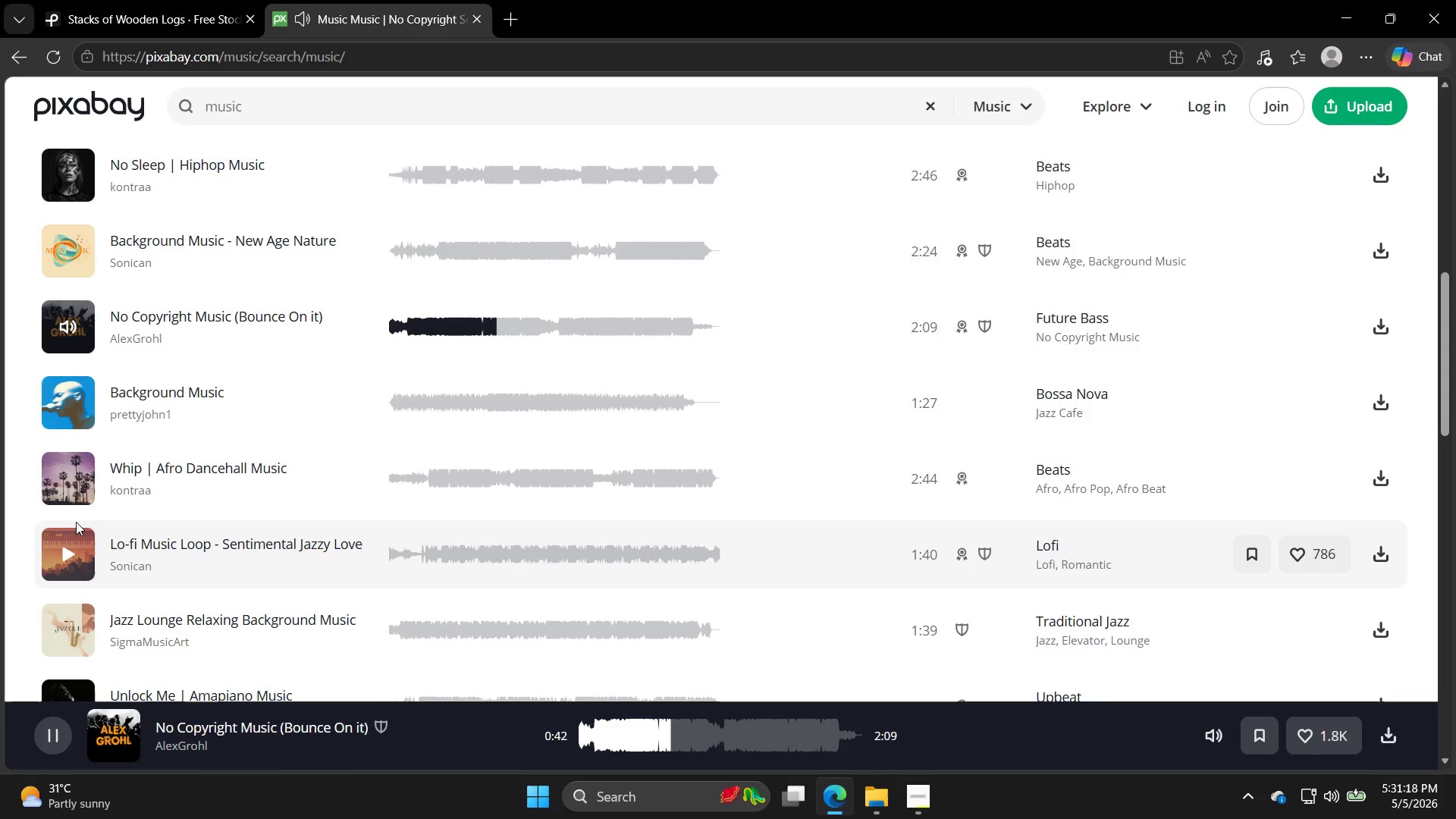 
left_click([85, 400])
 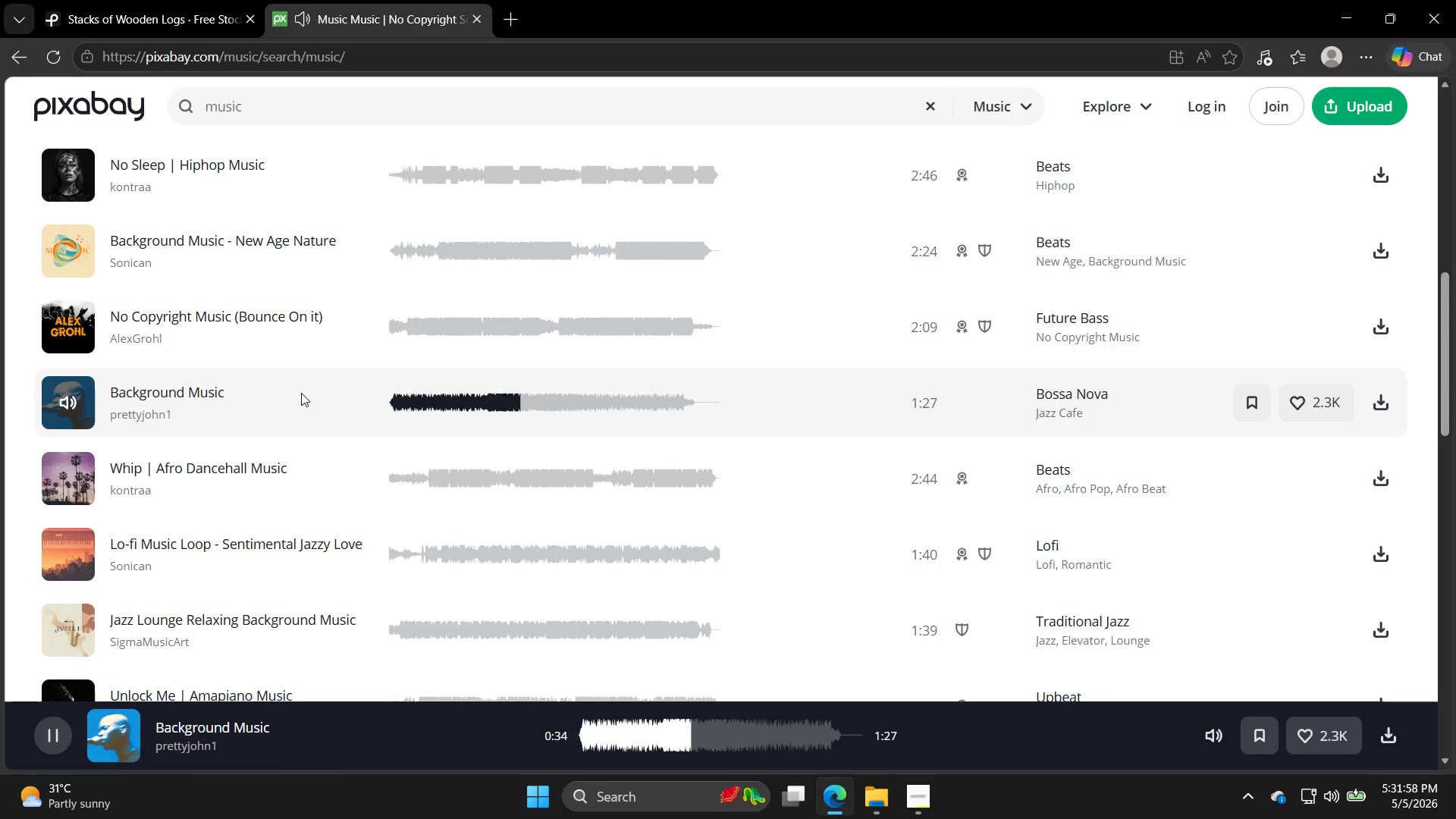 
wait(40.39)
 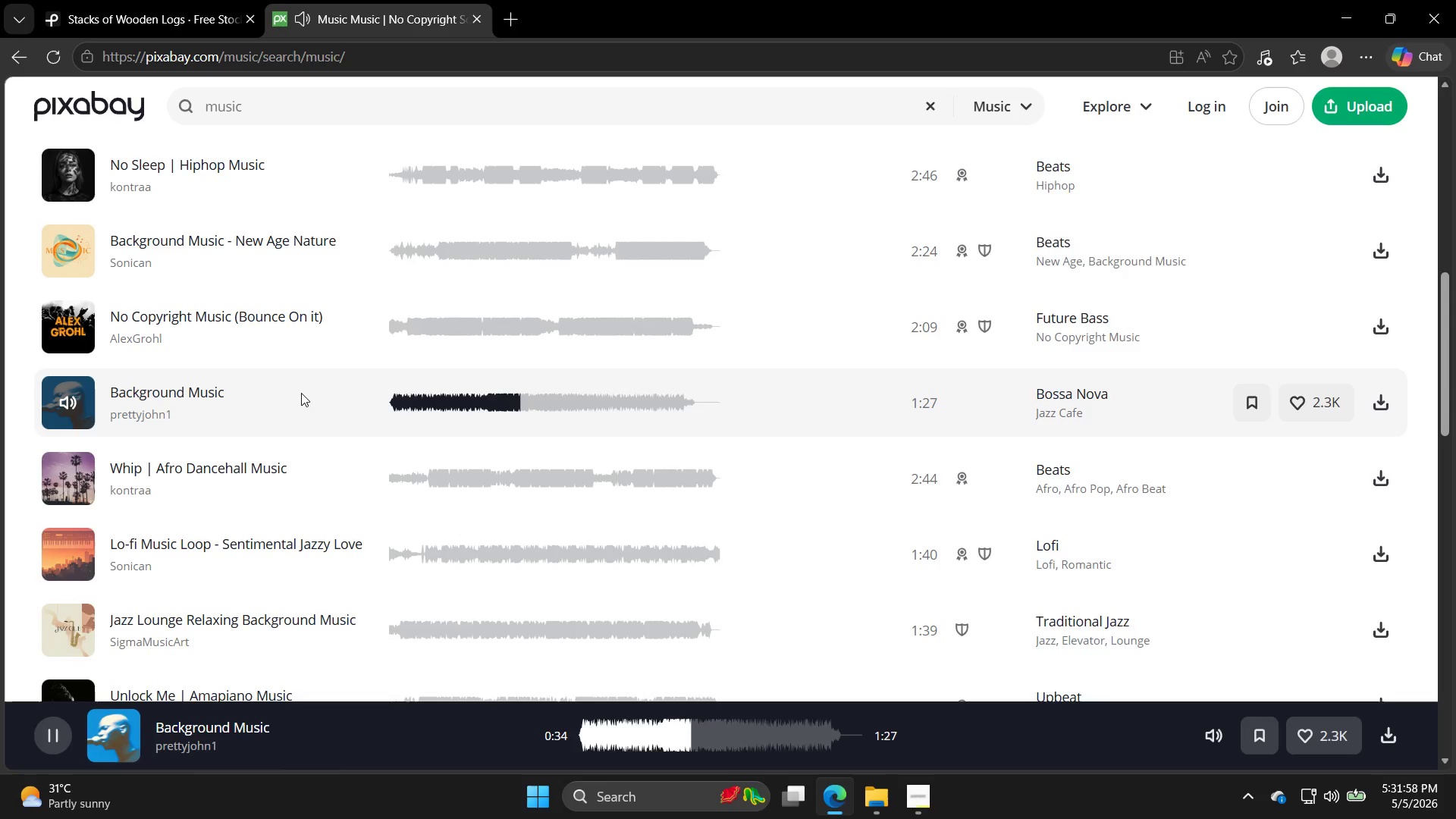 
left_click([55, 491])
 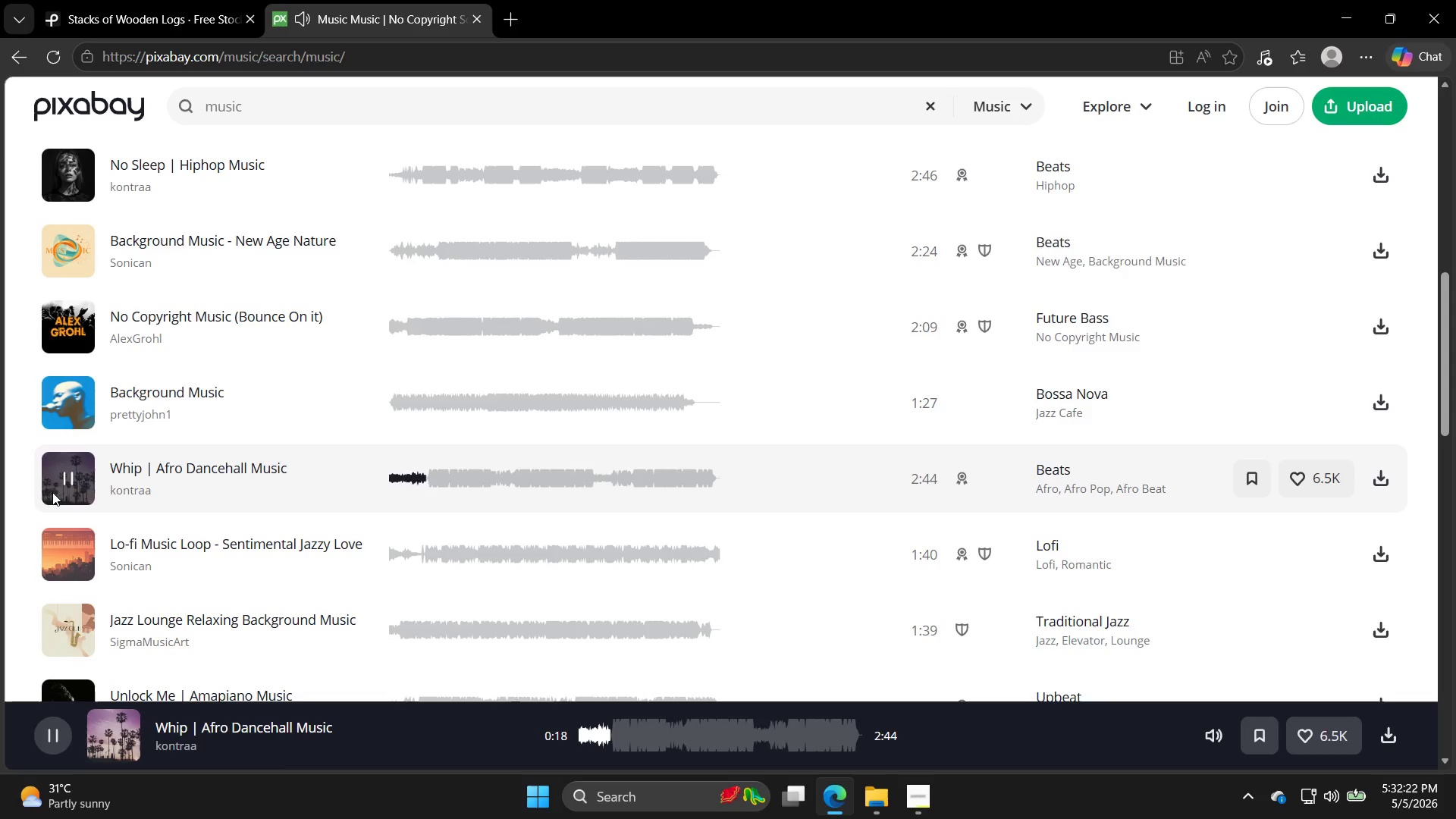 
wait(23.98)
 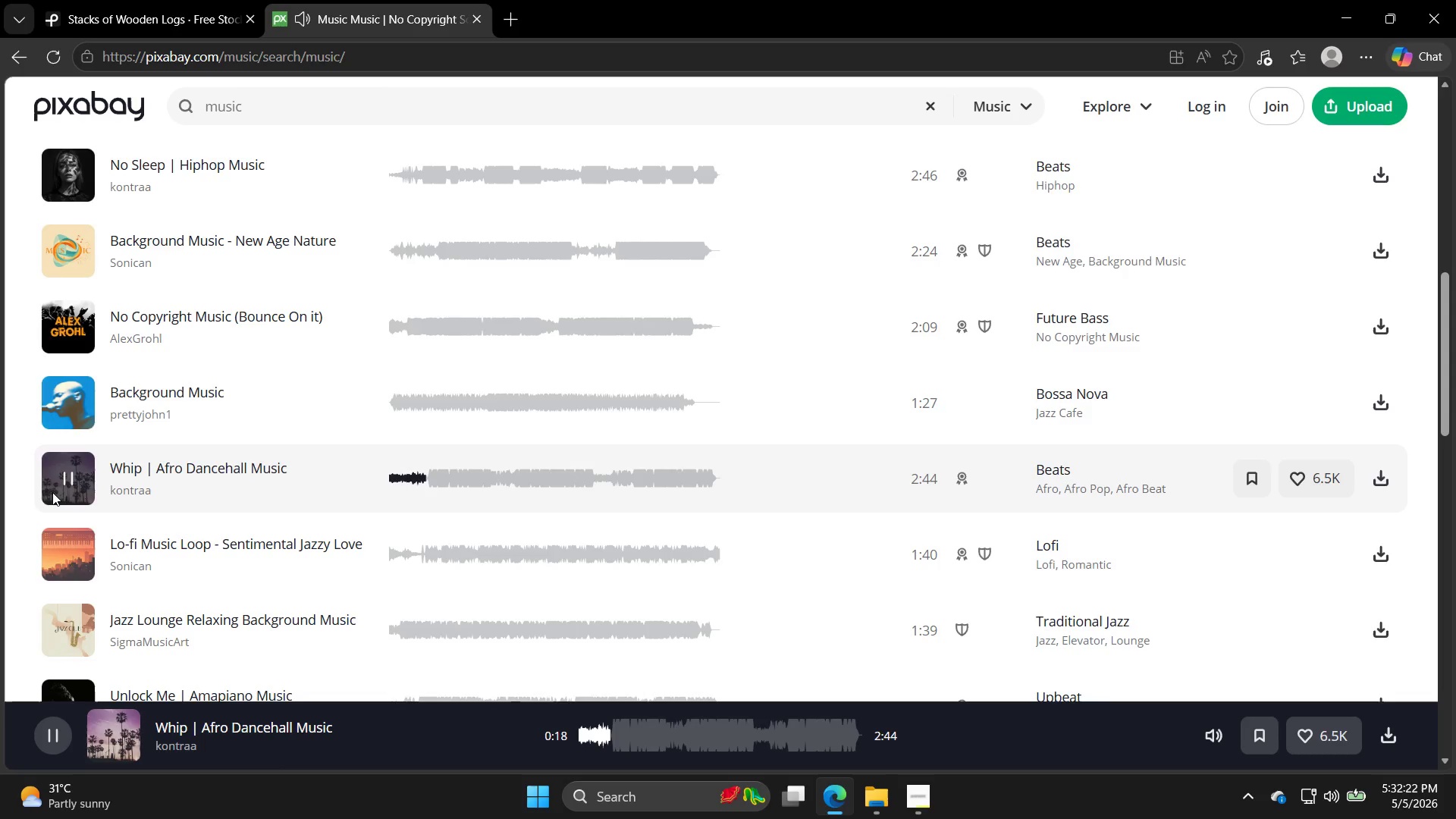 
left_click([66, 545])
 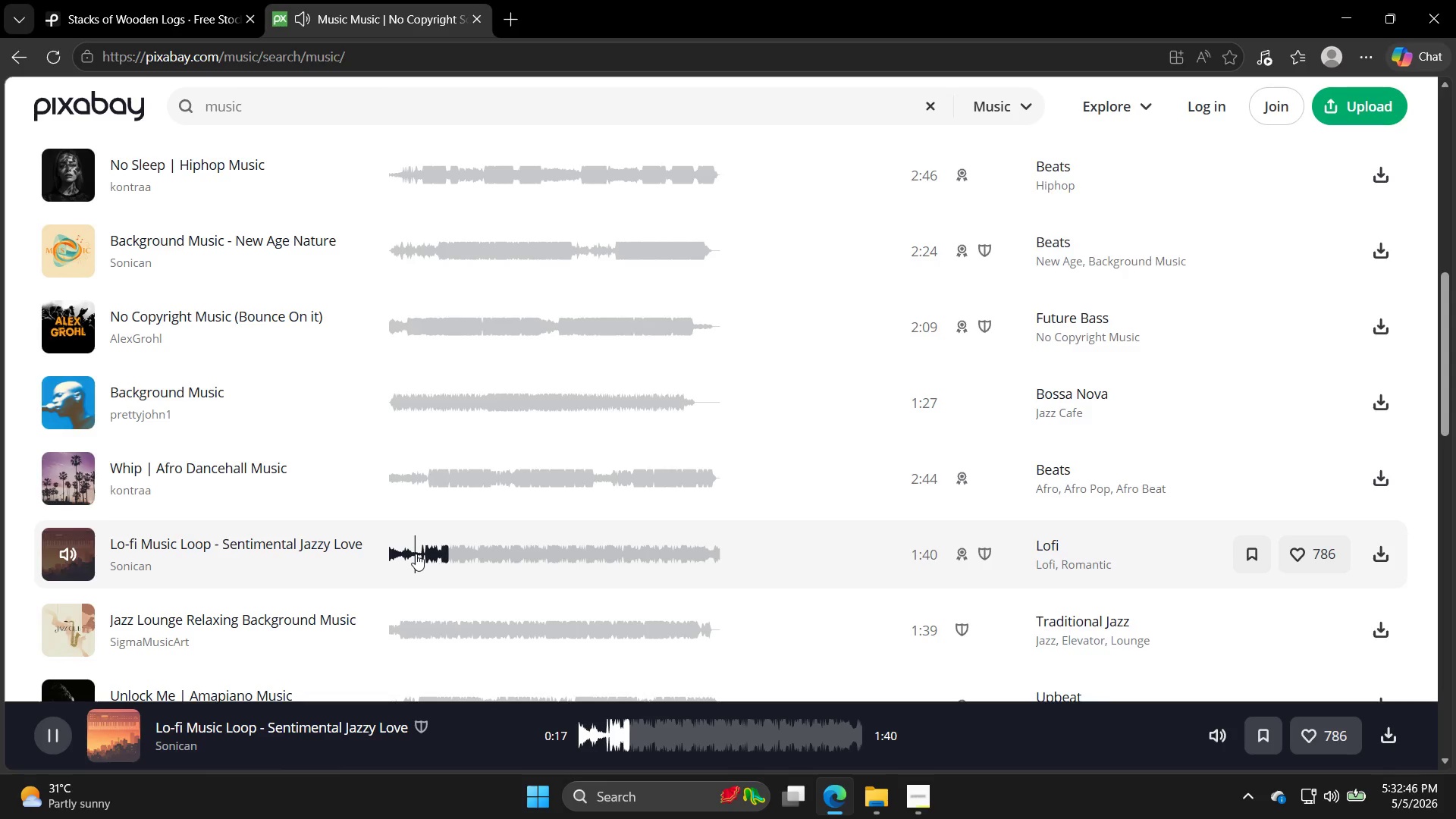 
wait(23.52)
 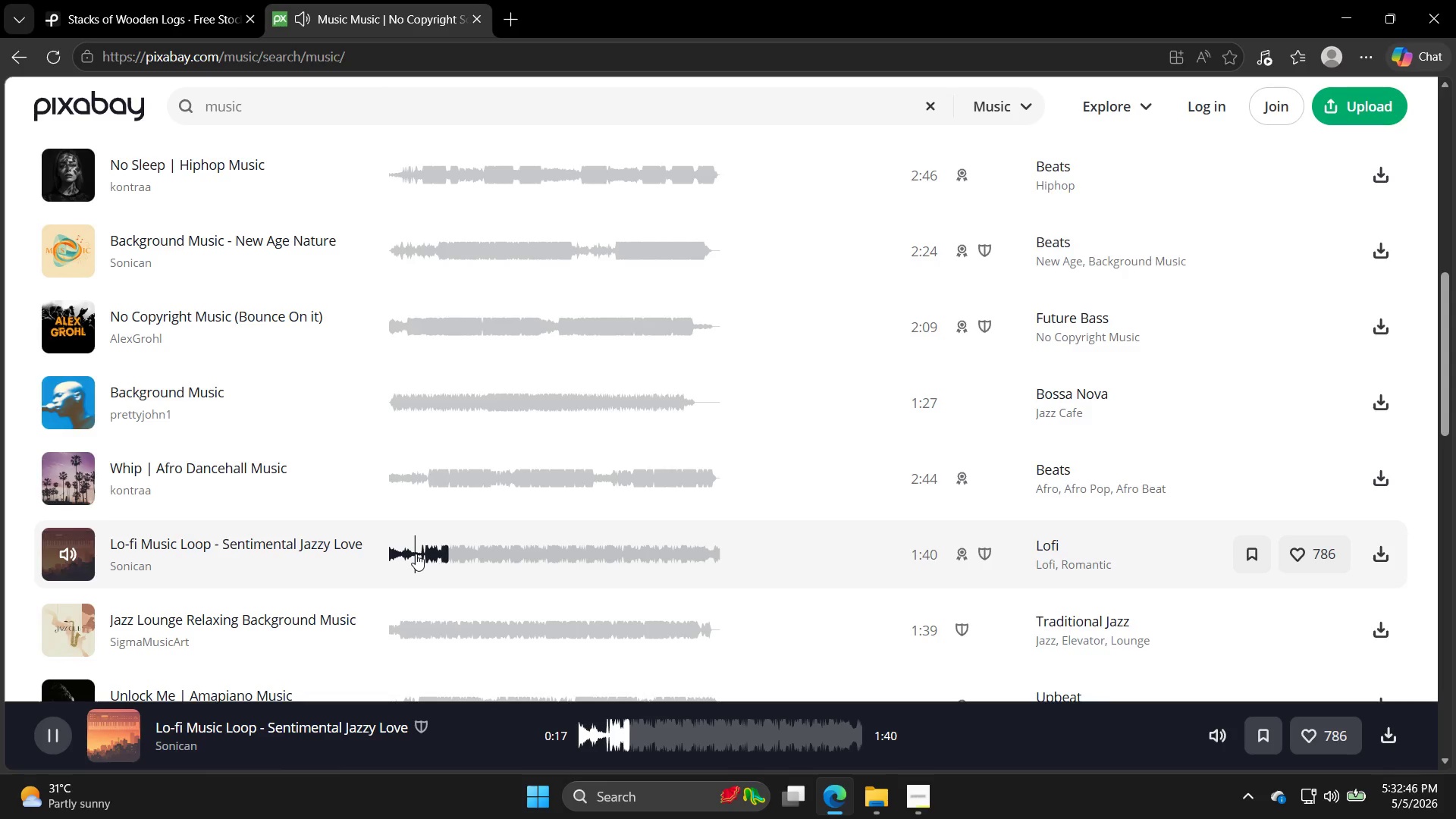 
scroll: coordinate [260, 544], scroll_direction: down, amount: 1.0
 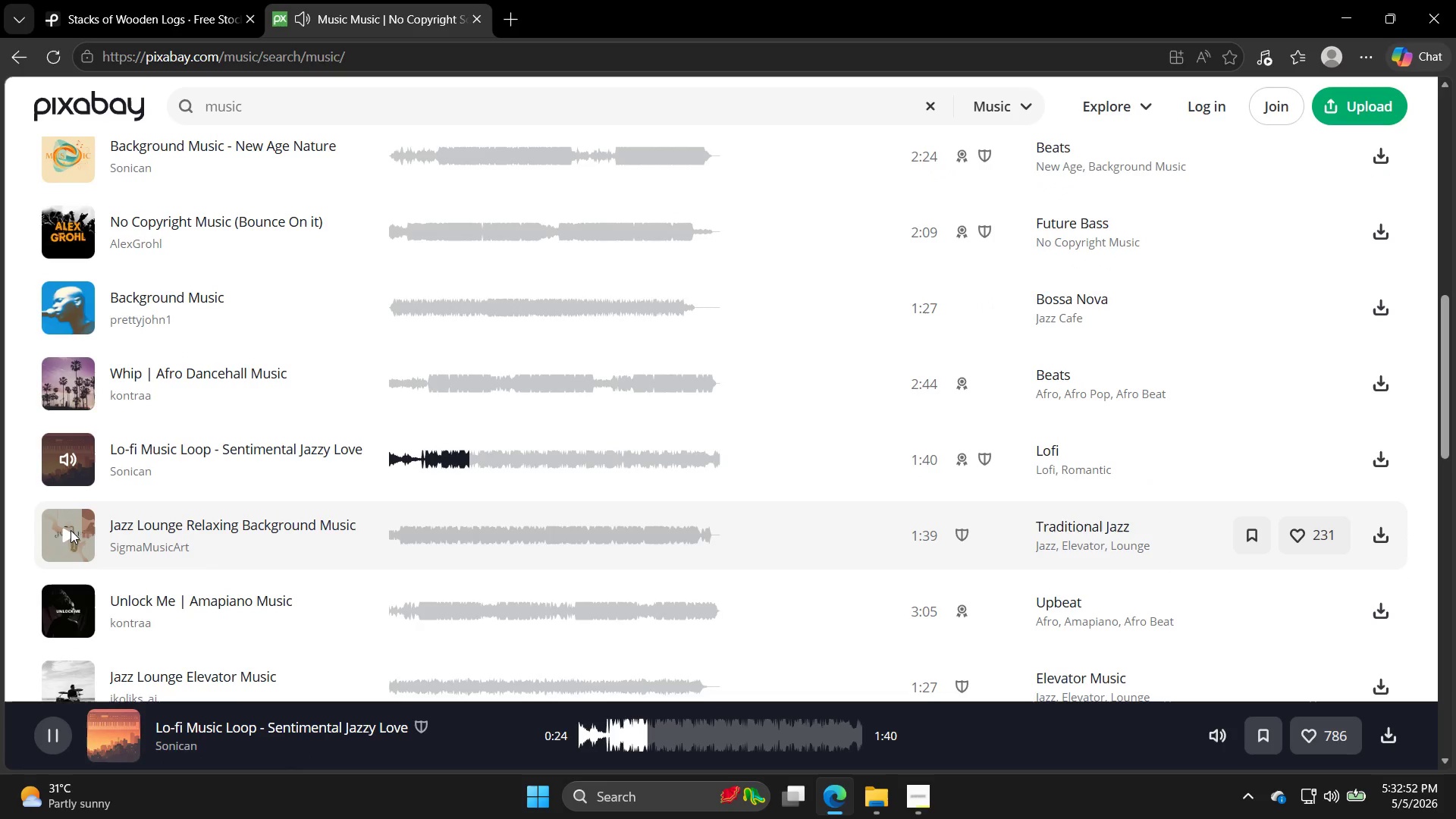 
left_click([71, 530])
 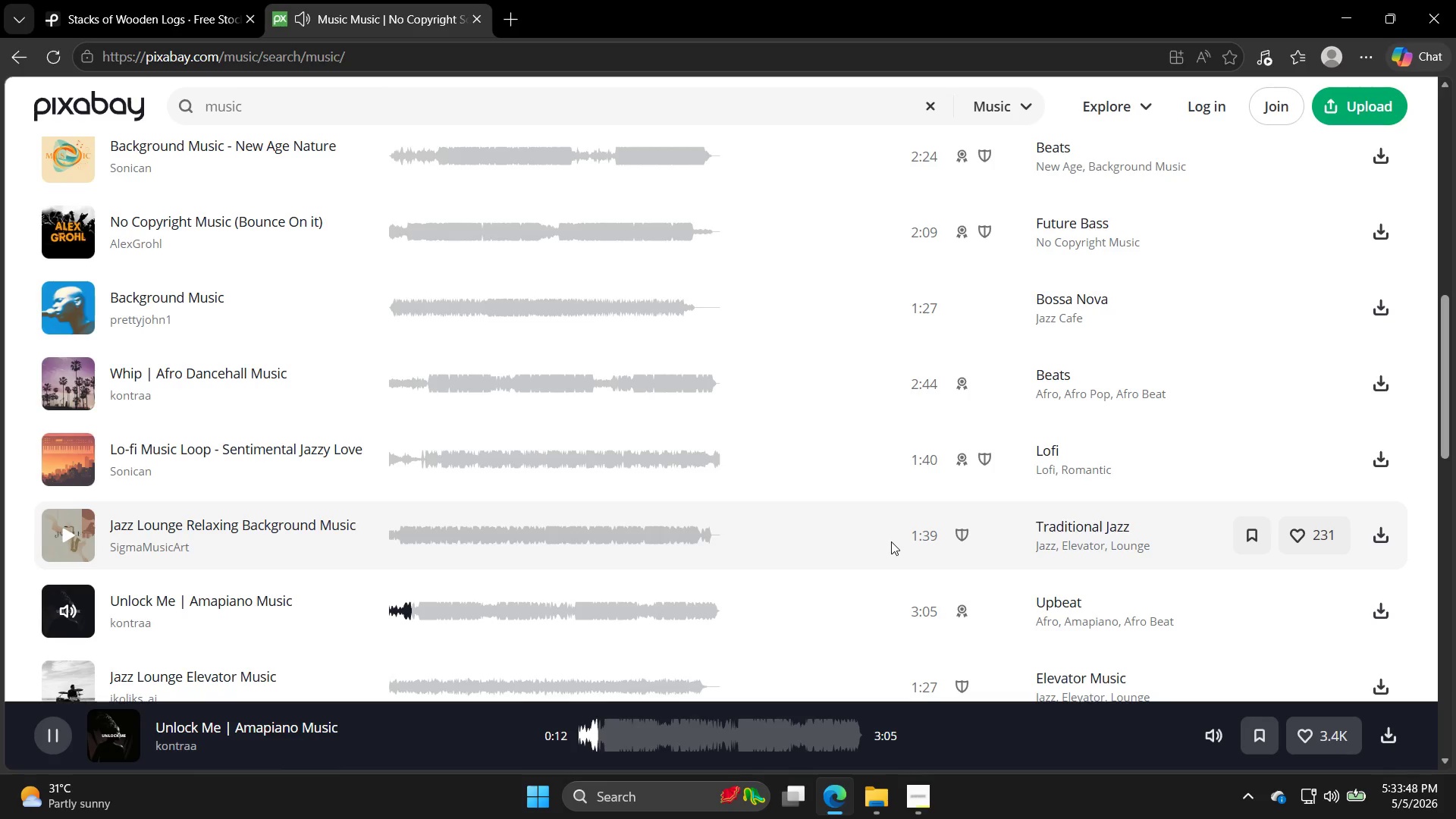 
wait(61.22)
 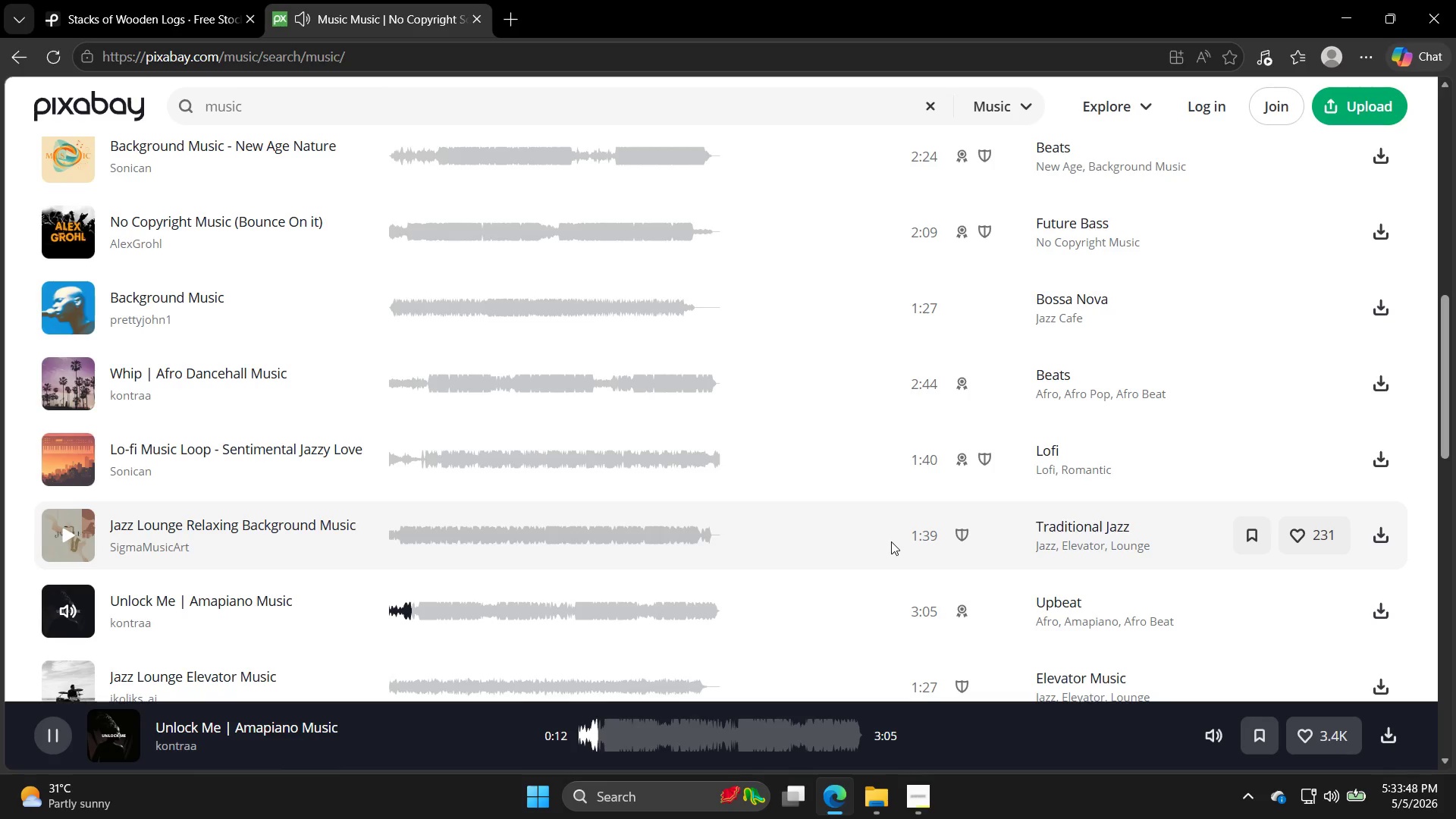 
scroll: coordinate [832, 568], scroll_direction: down, amount: 2.0
 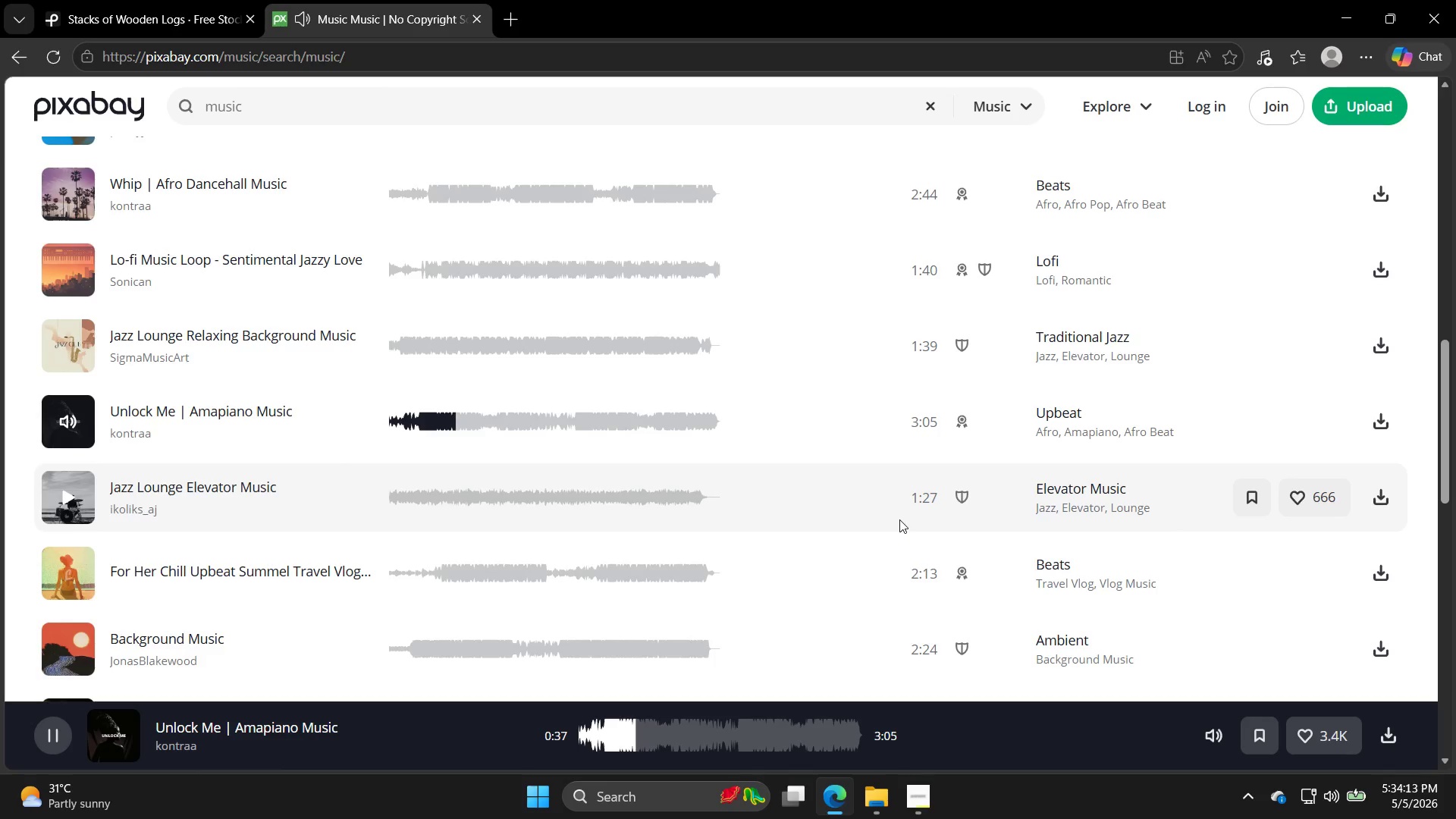 
wait(23.76)
 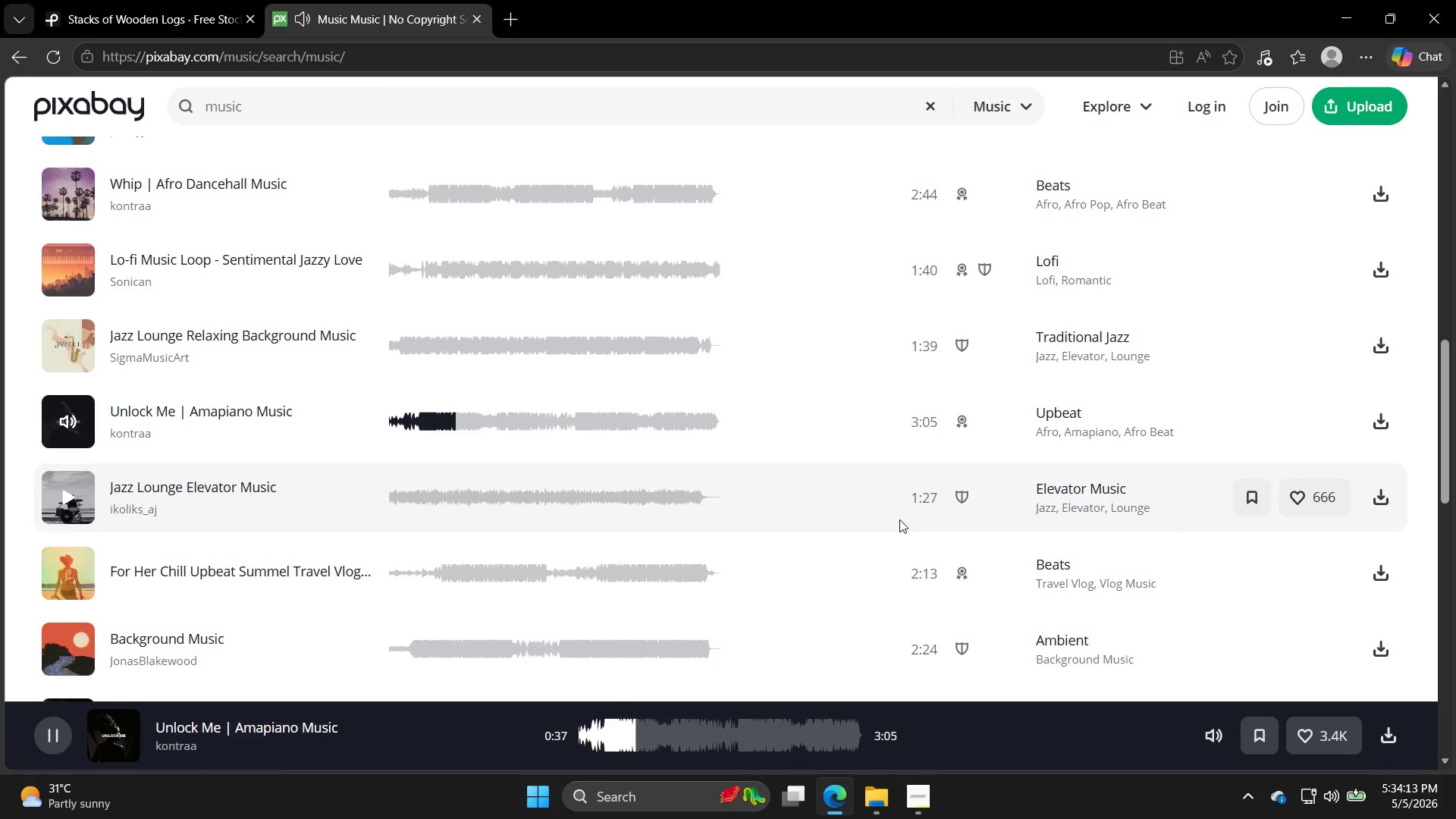 
scroll: coordinate [575, 570], scroll_direction: down, amount: 1.0
 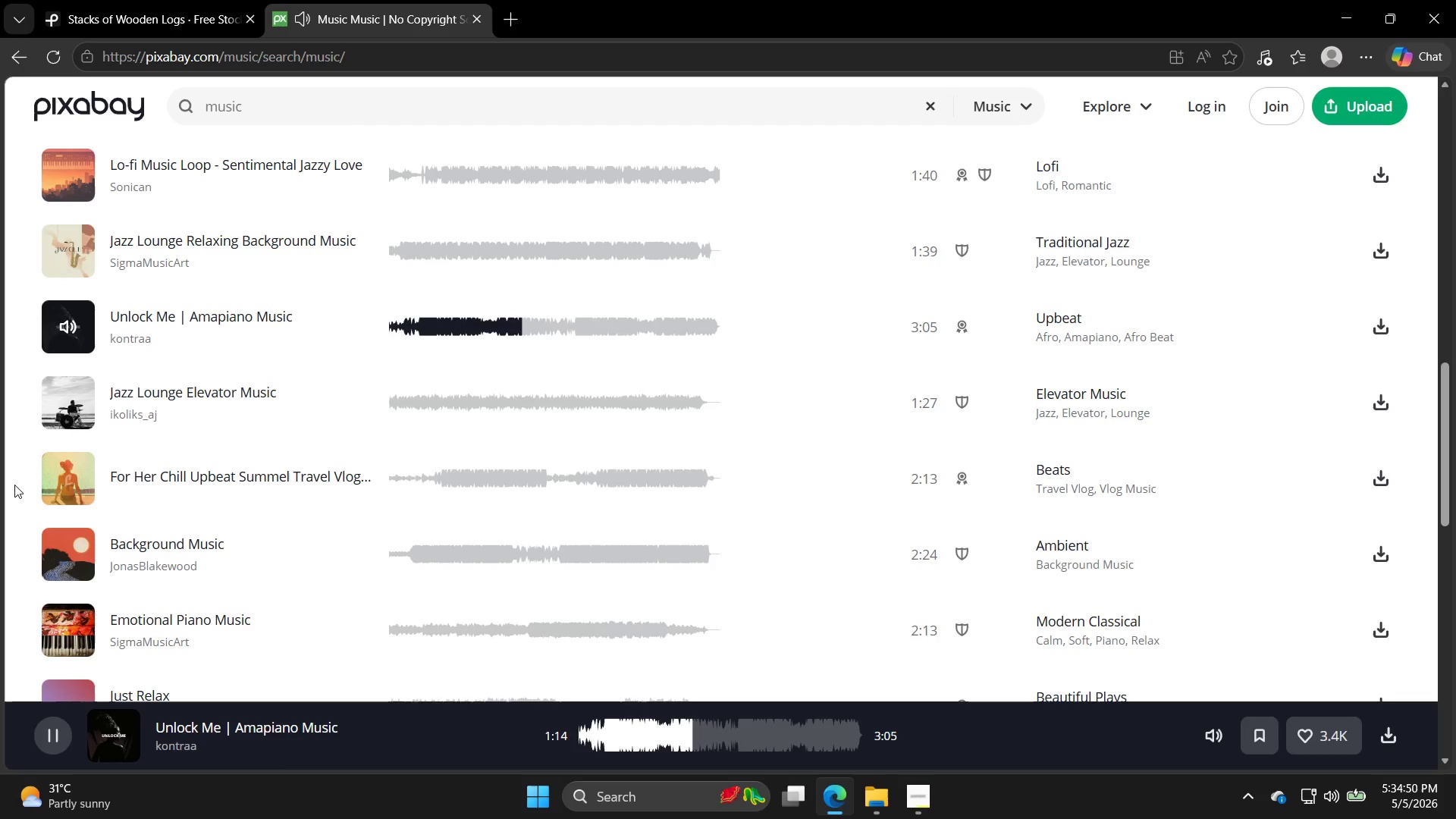 
wait(36.63)
 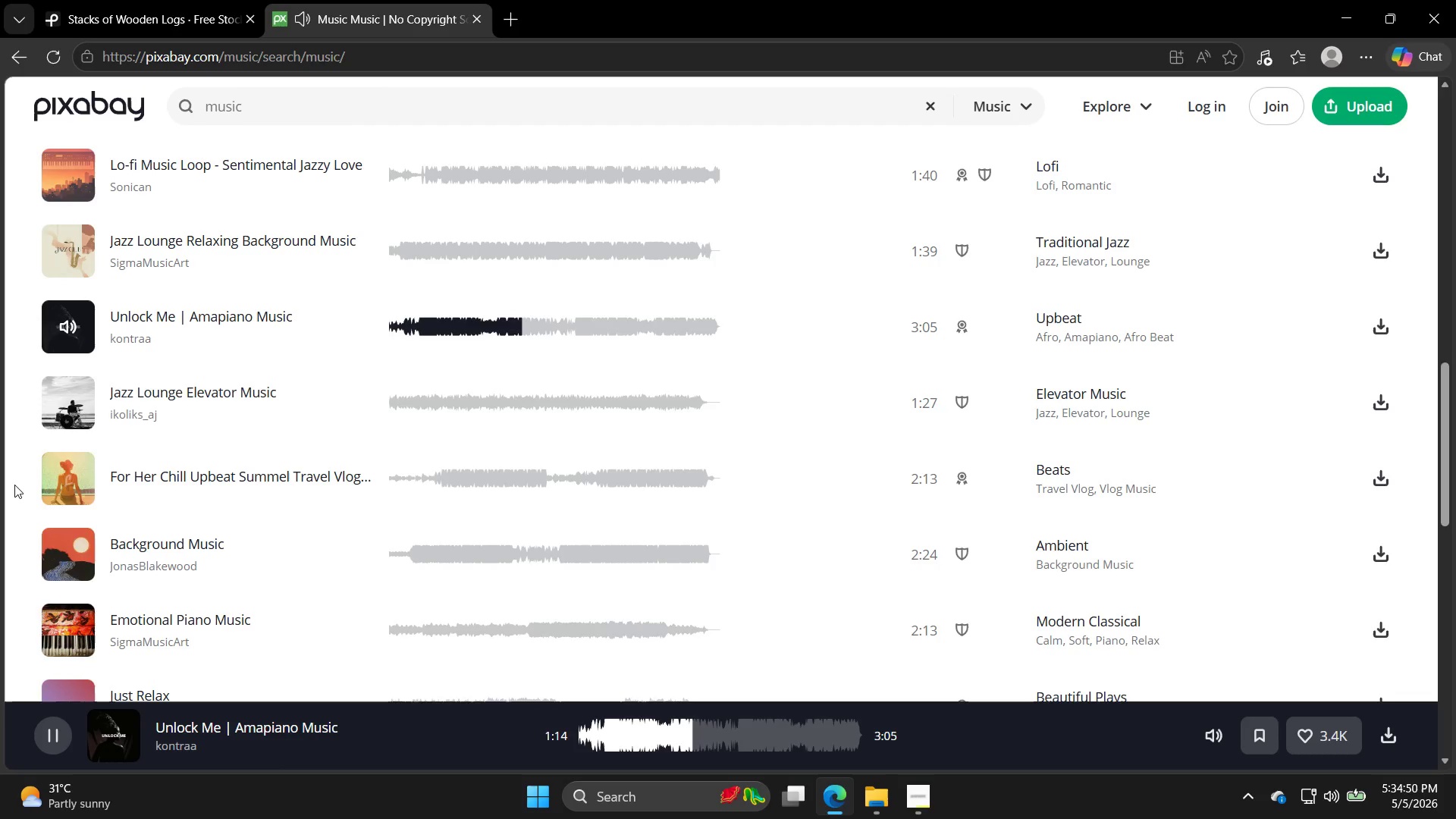 
left_click([73, 478])
 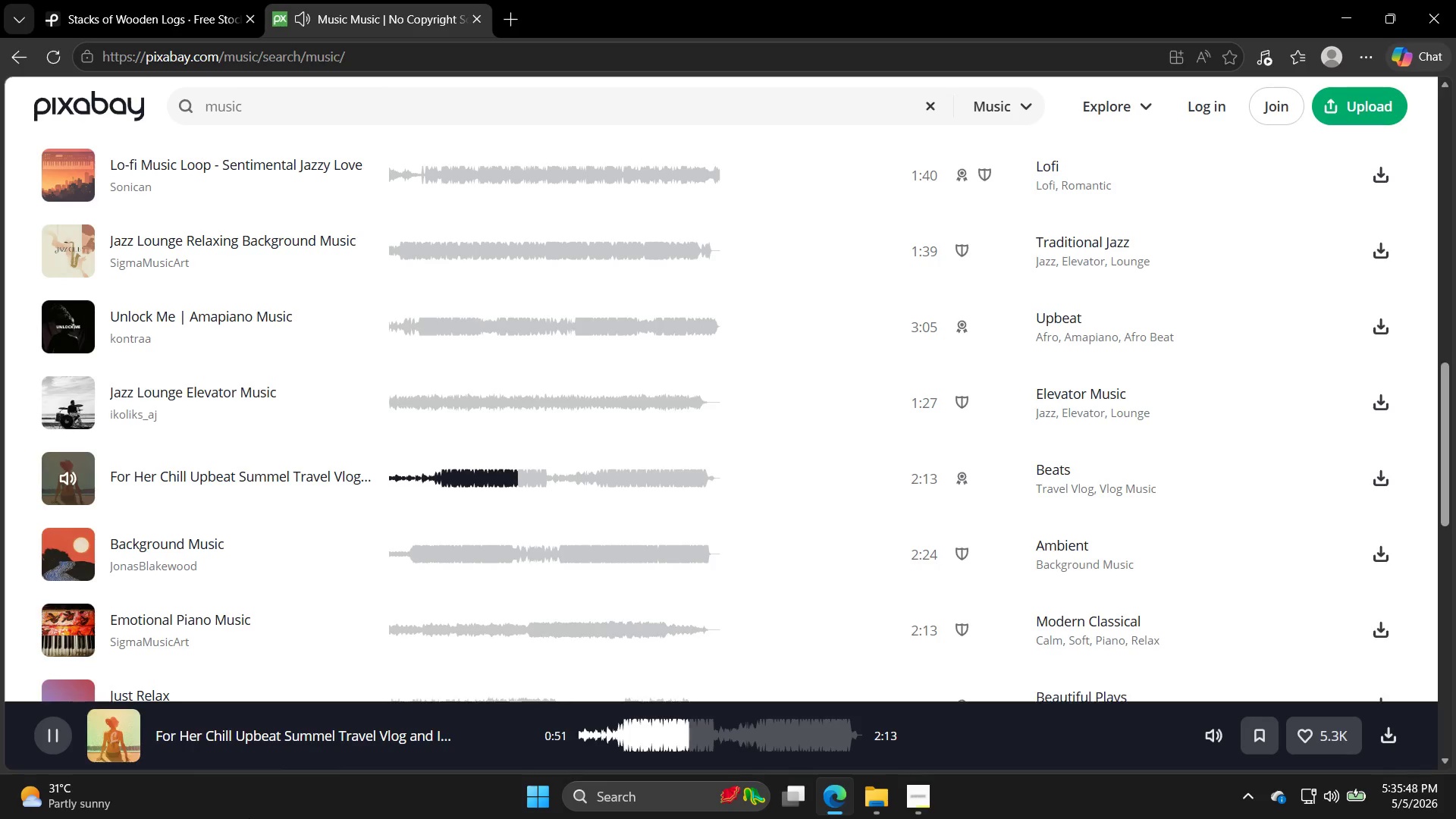 
wait(57.55)
 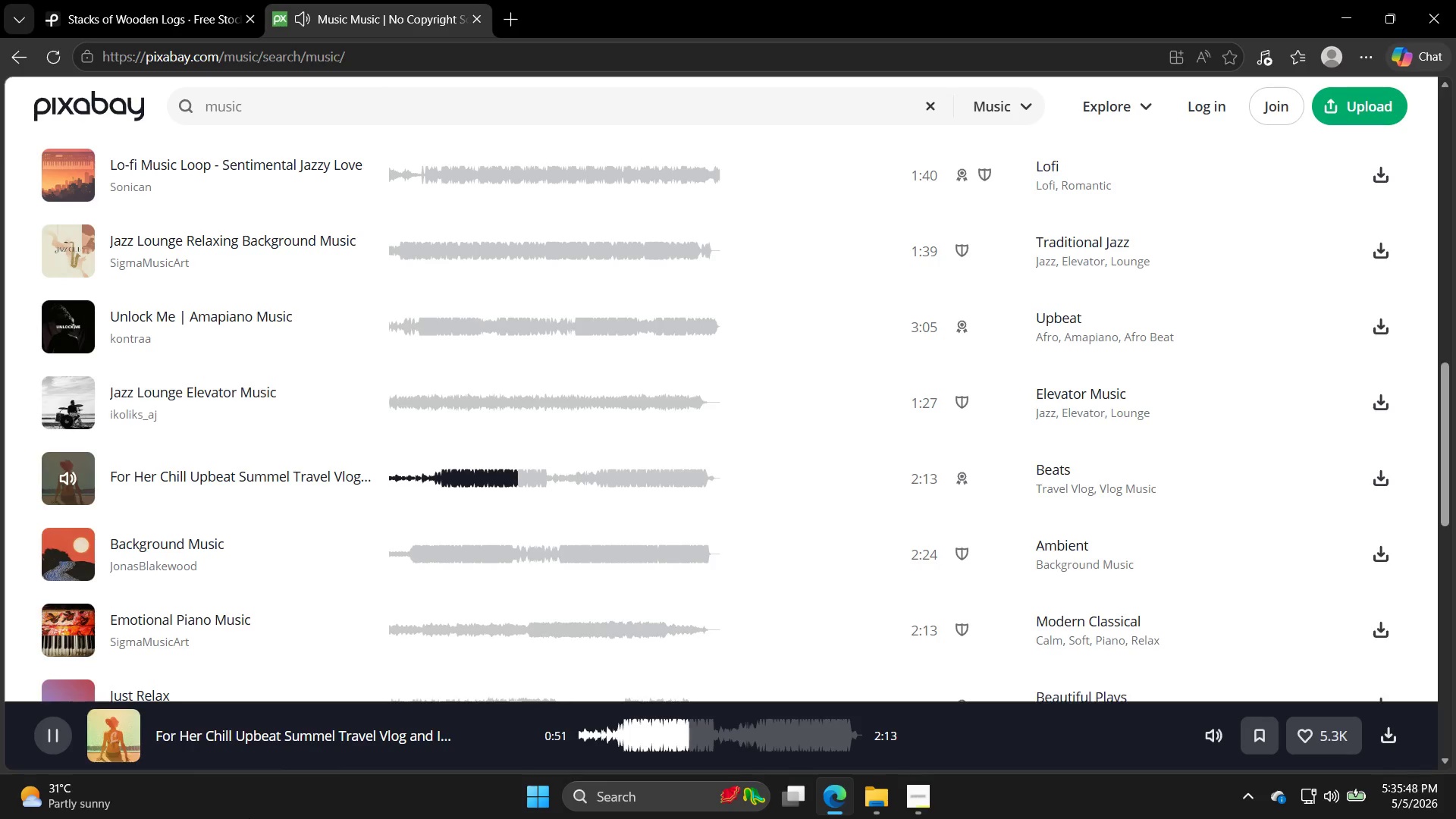 
left_click([59, 553])
 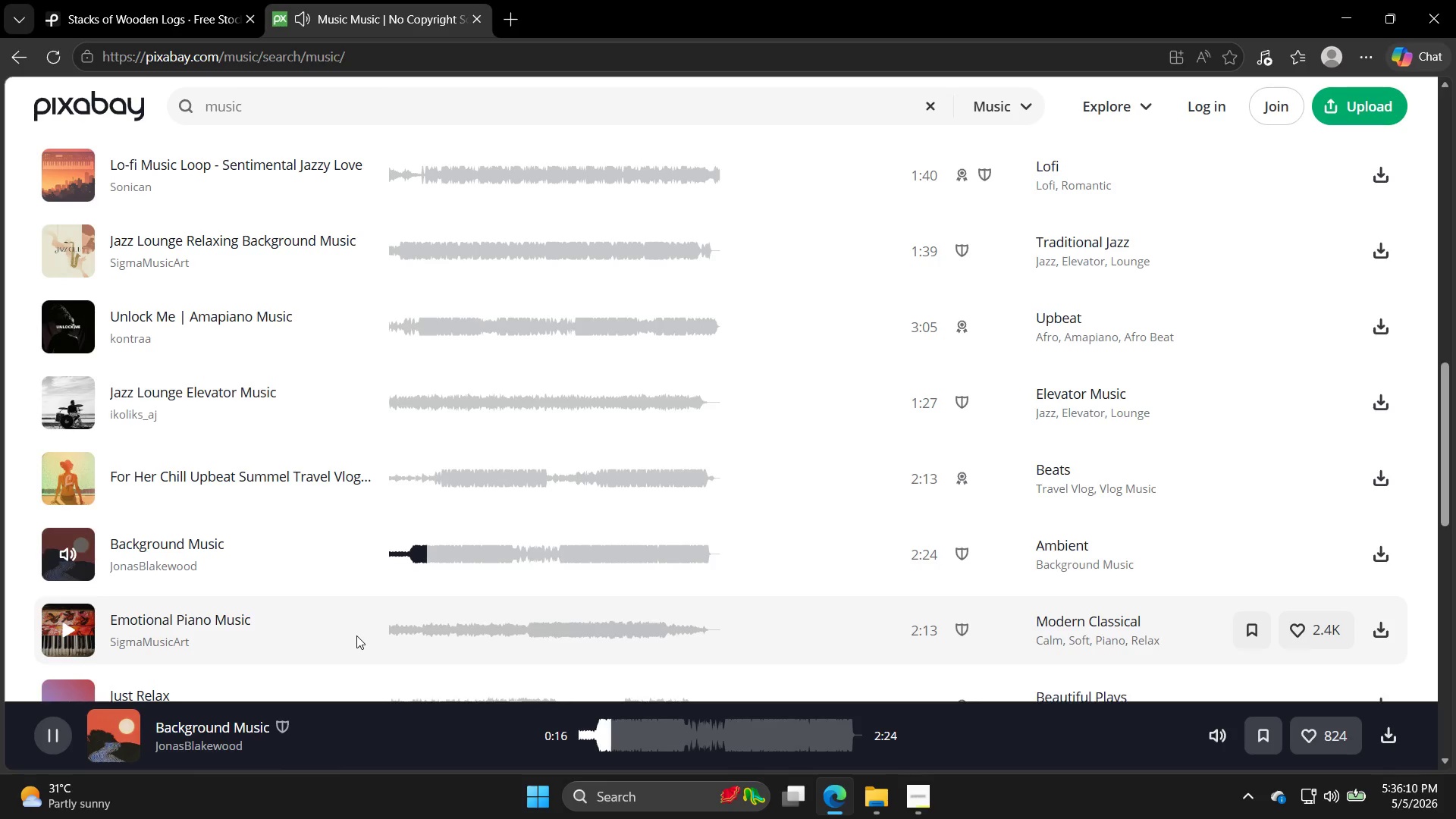 
wait(22.2)
 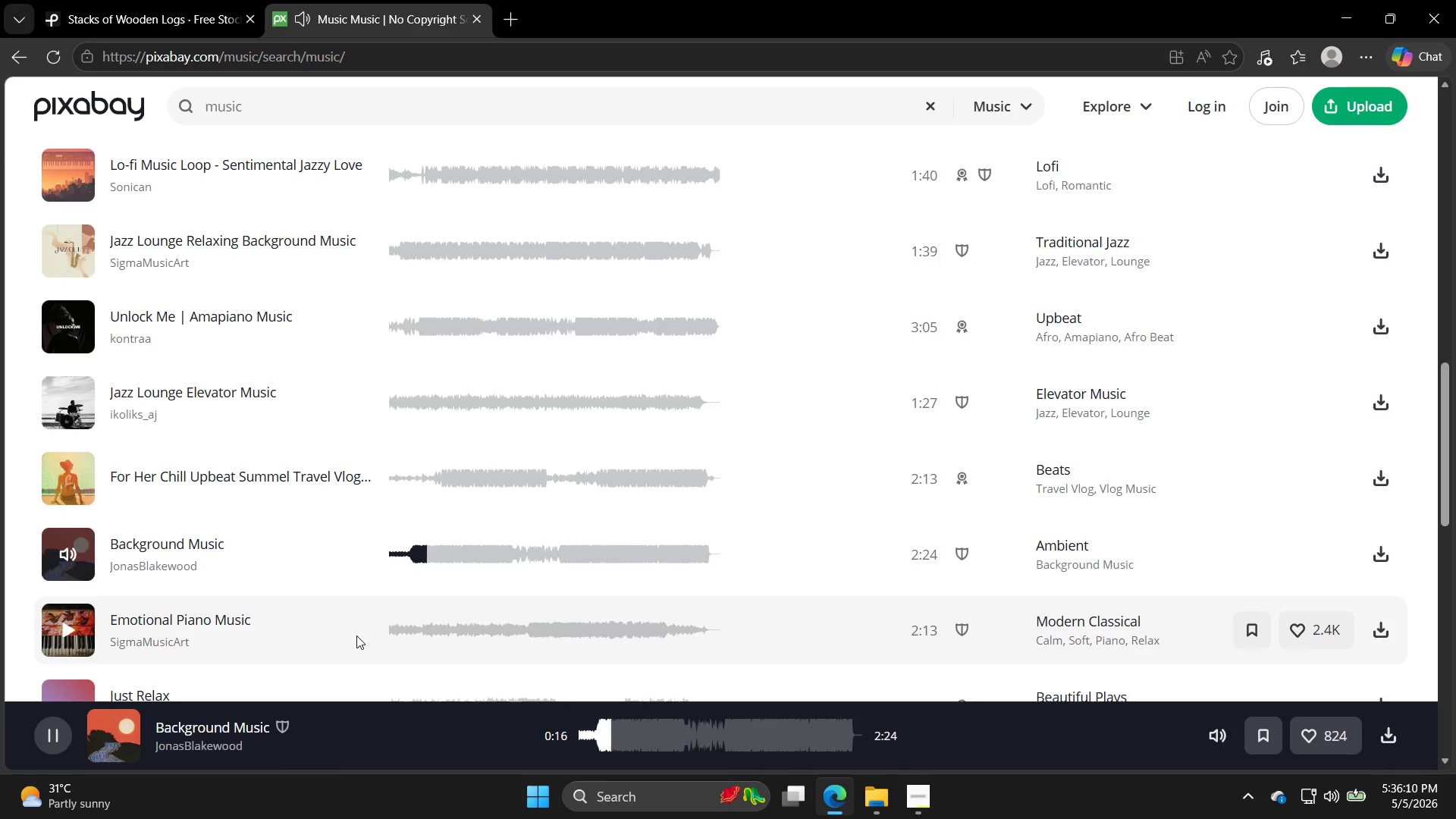 
left_click([58, 629])
 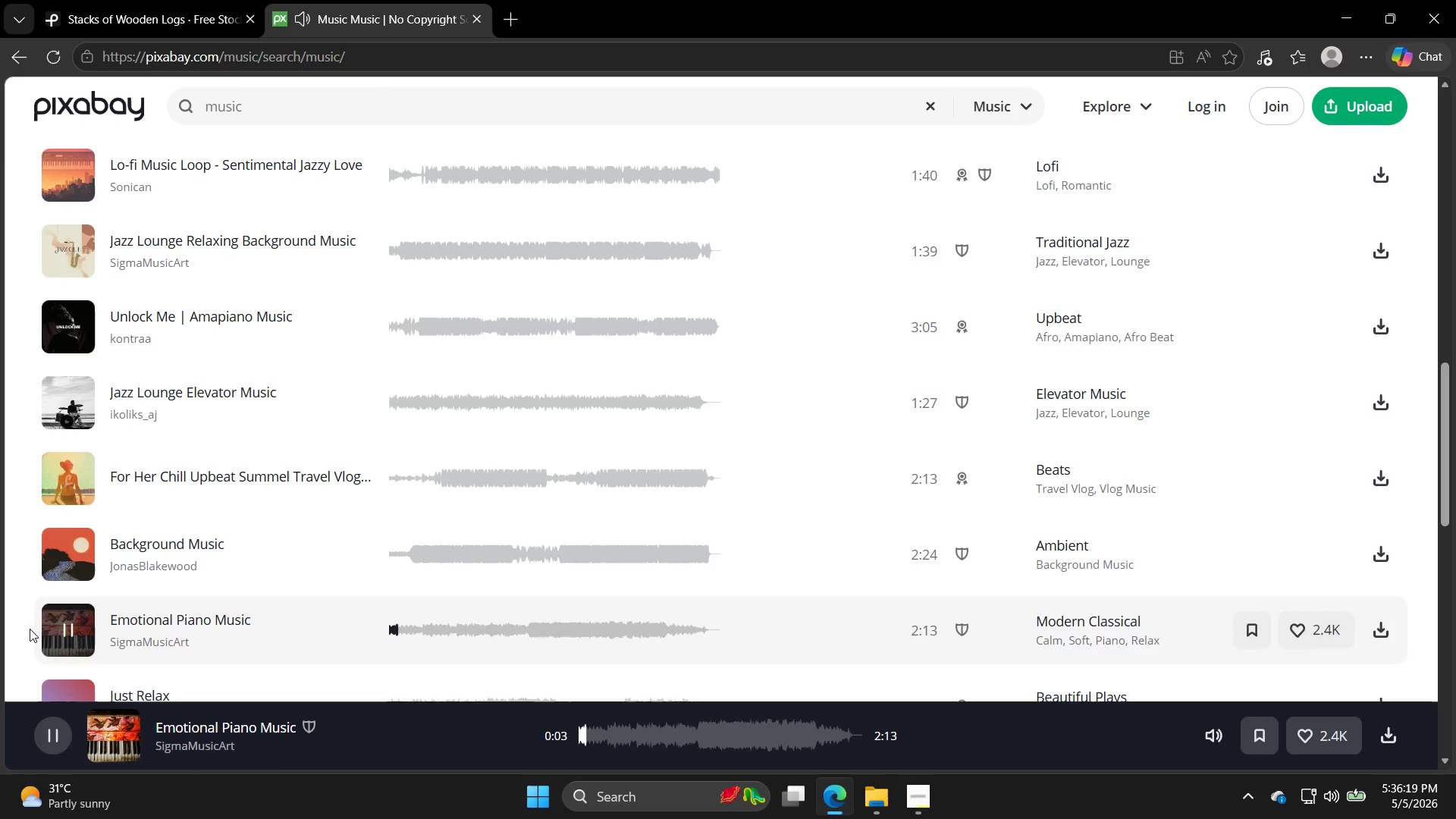 
wait(5.67)
 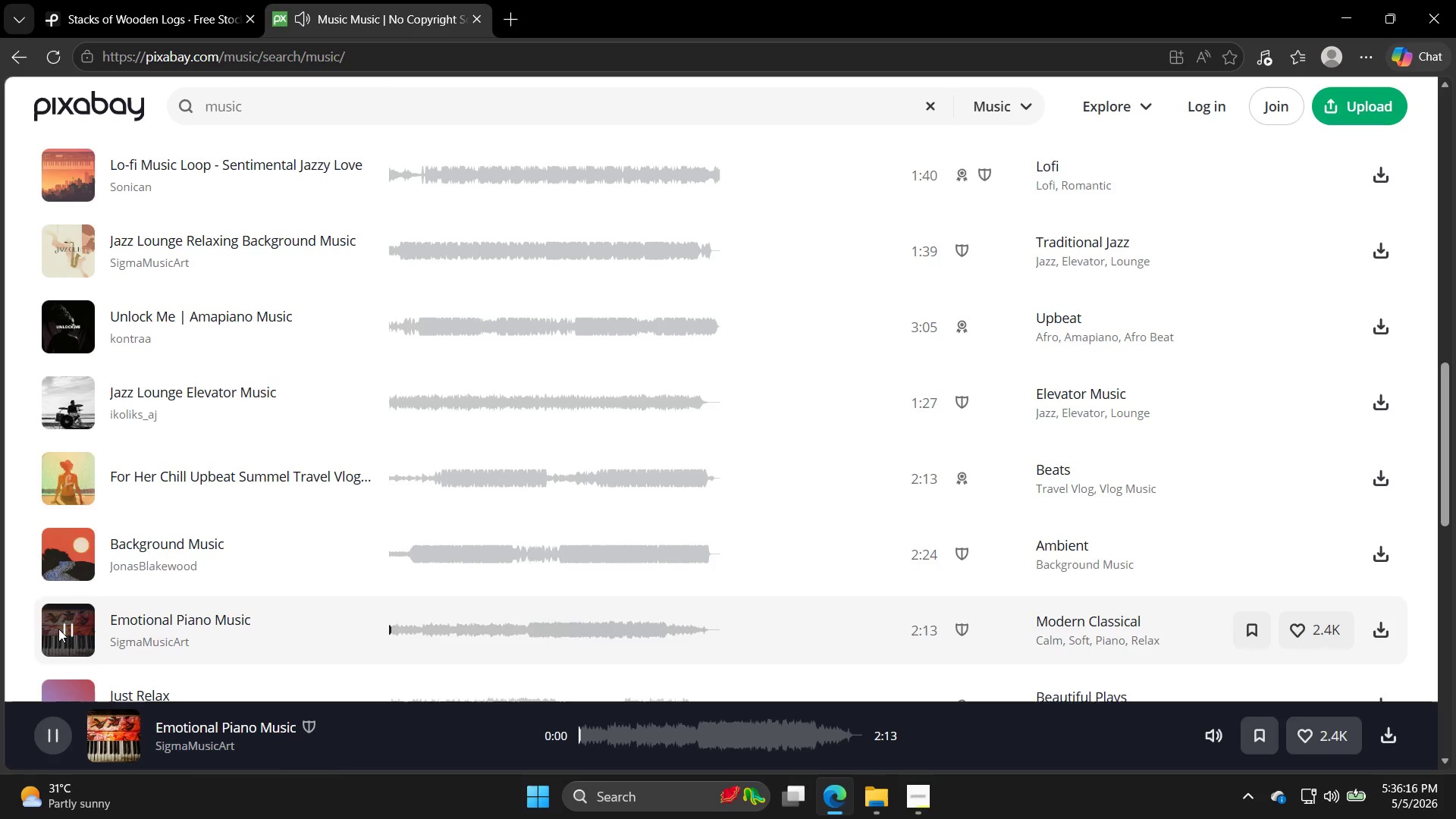 
left_click([33, 534])
 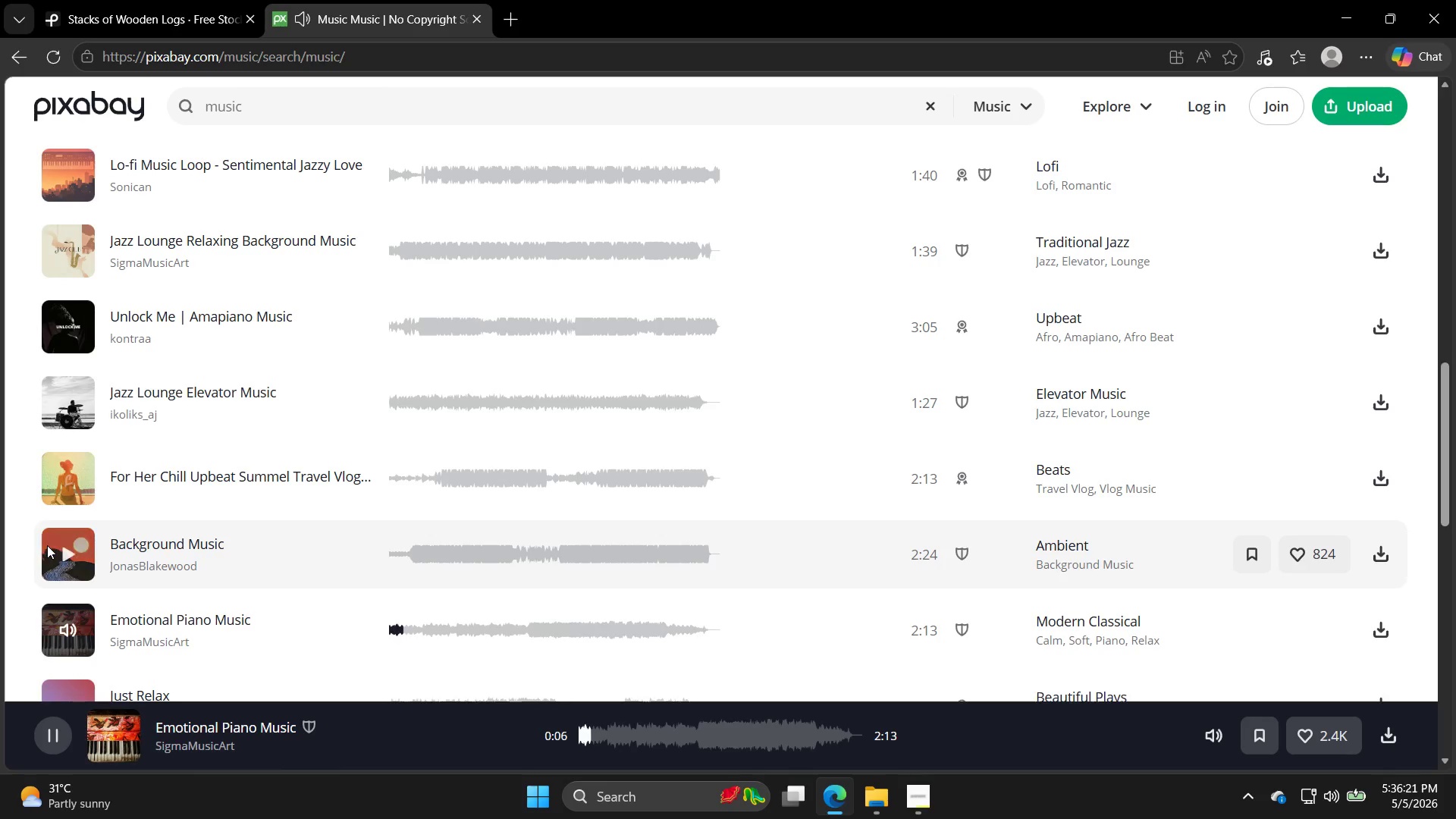 
double_click([46, 545])
 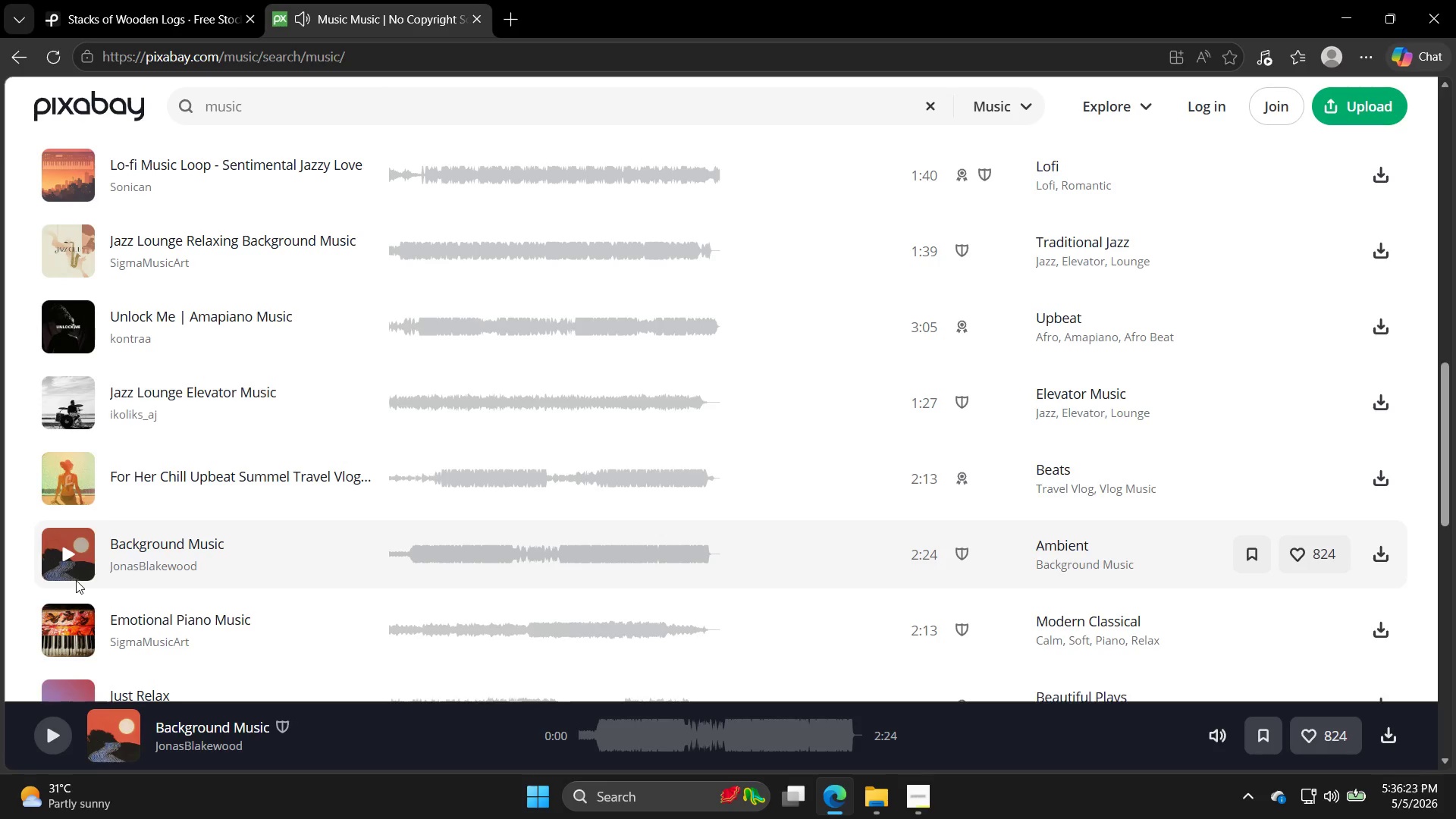 
left_click([70, 564])
 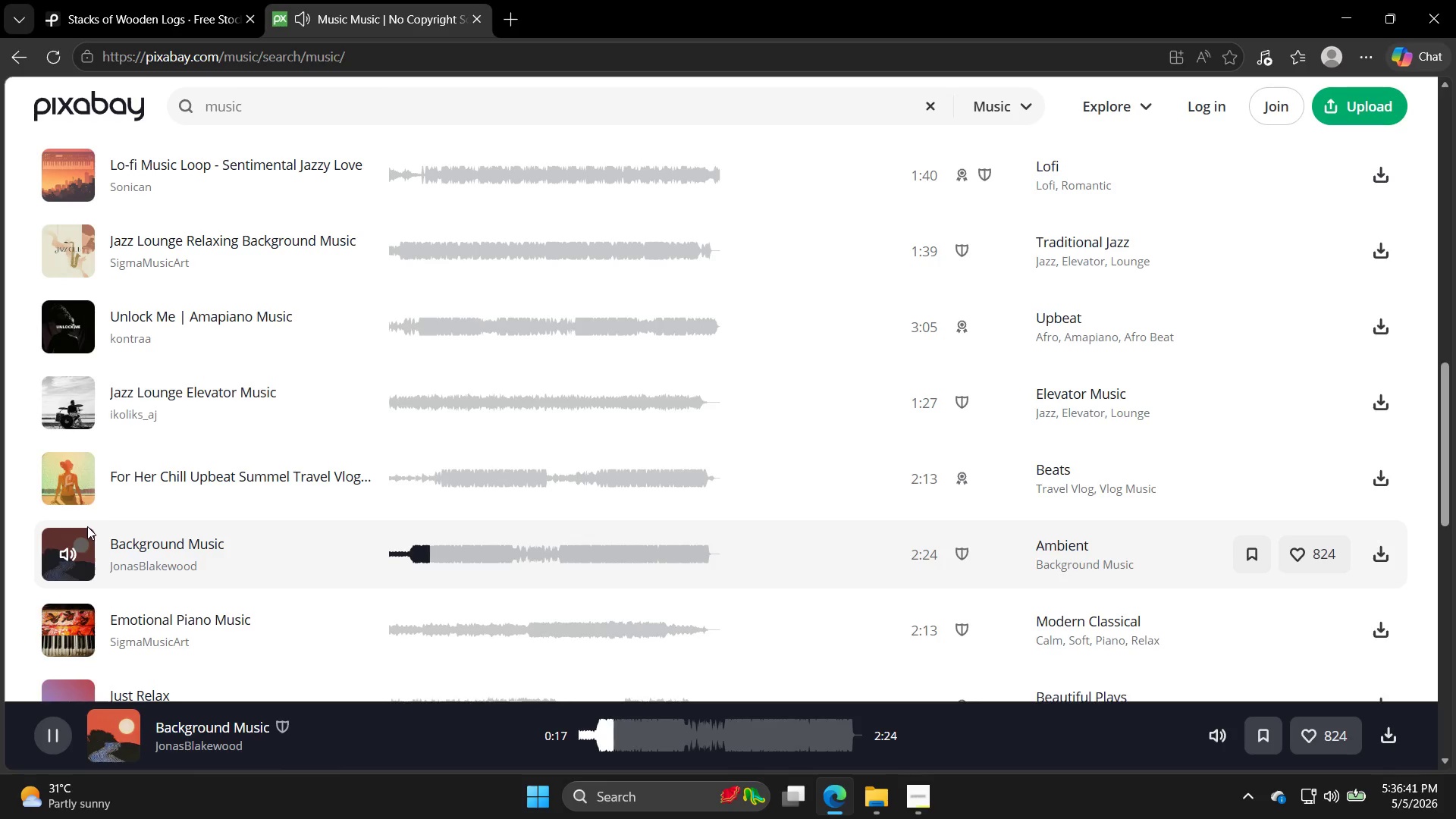 
wait(23.2)
 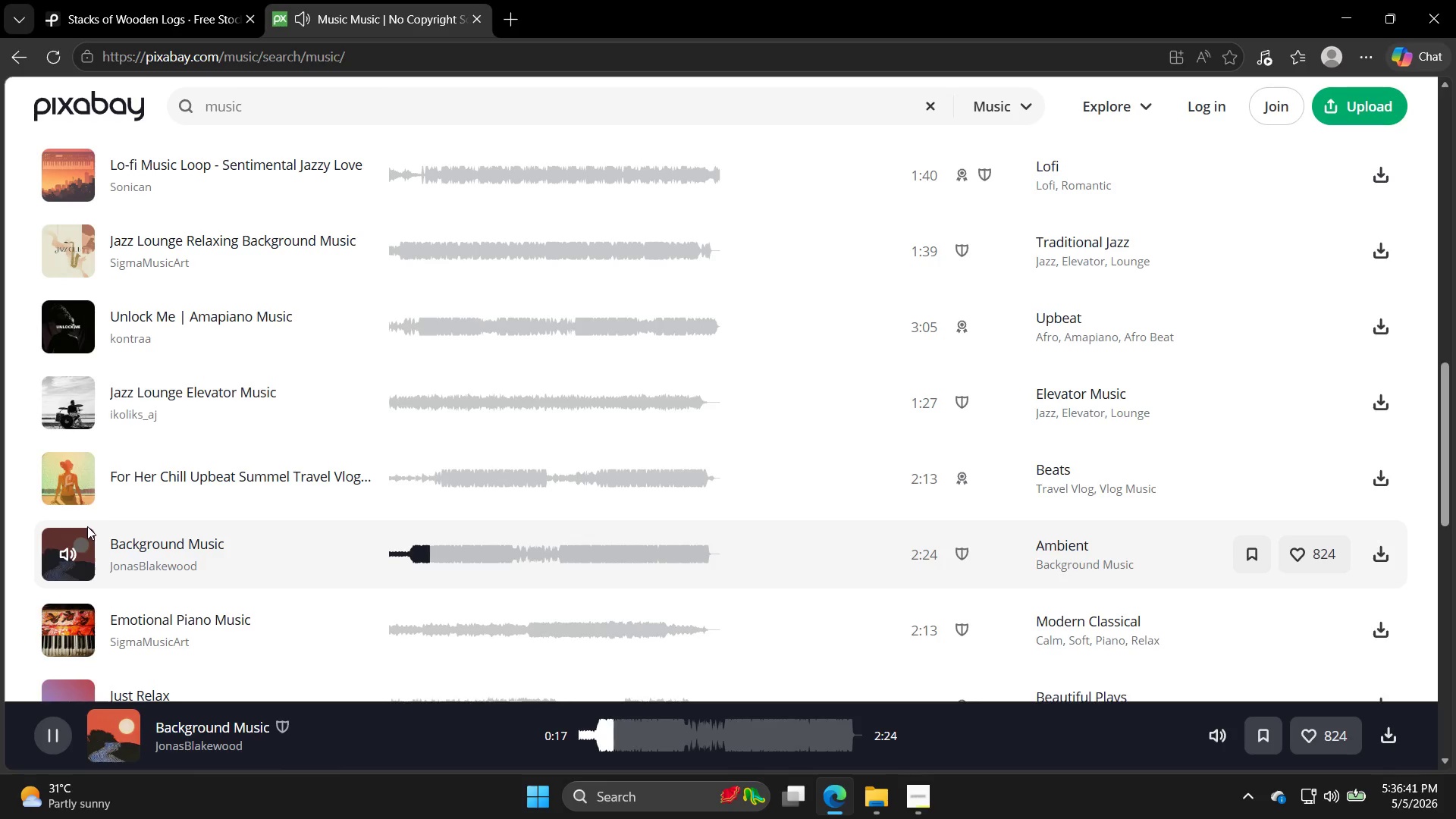 
scroll: coordinate [504, 703], scroll_direction: down, amount: 4.0
 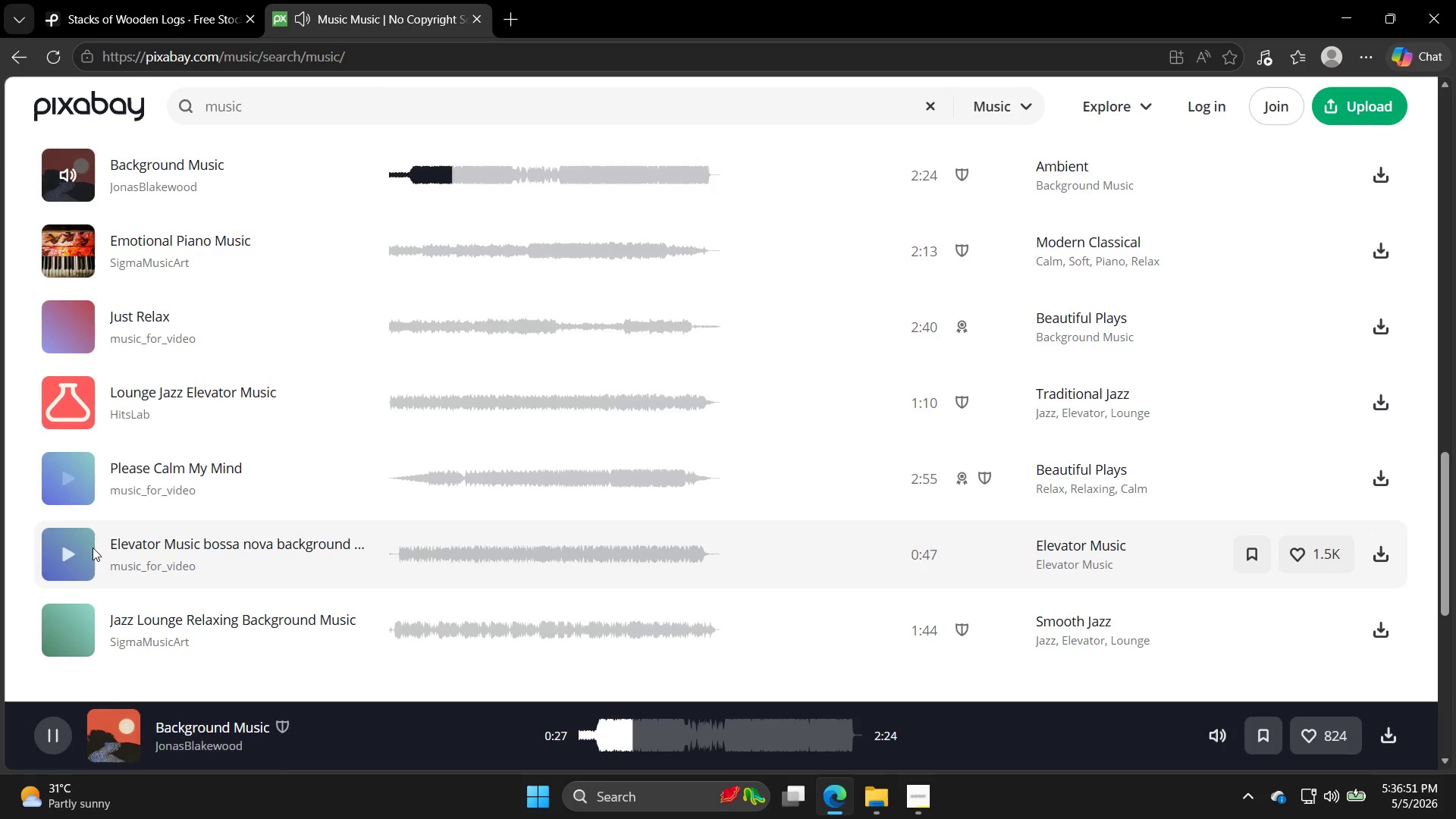 
left_click([76, 478])
 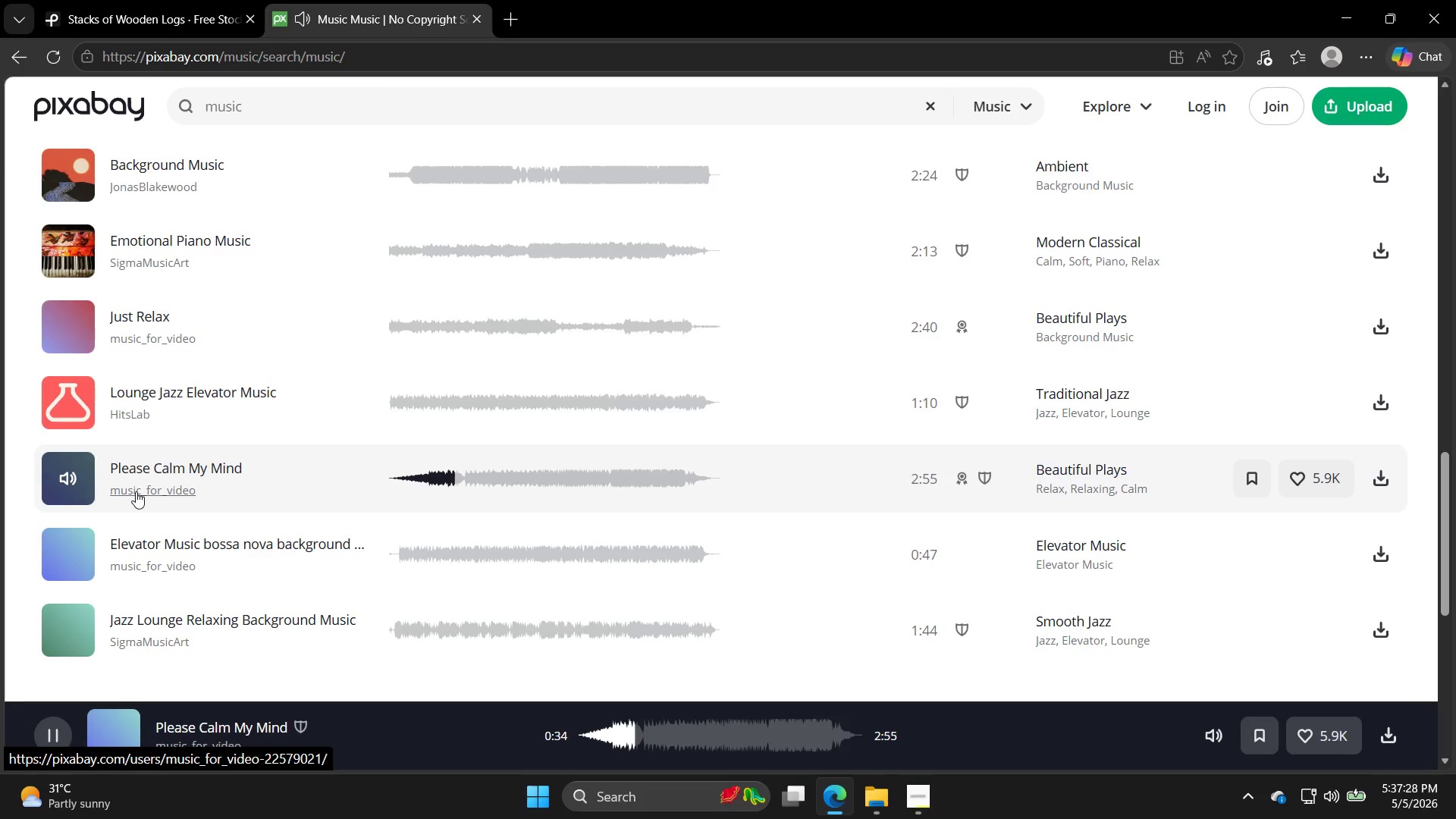 
wait(40.39)
 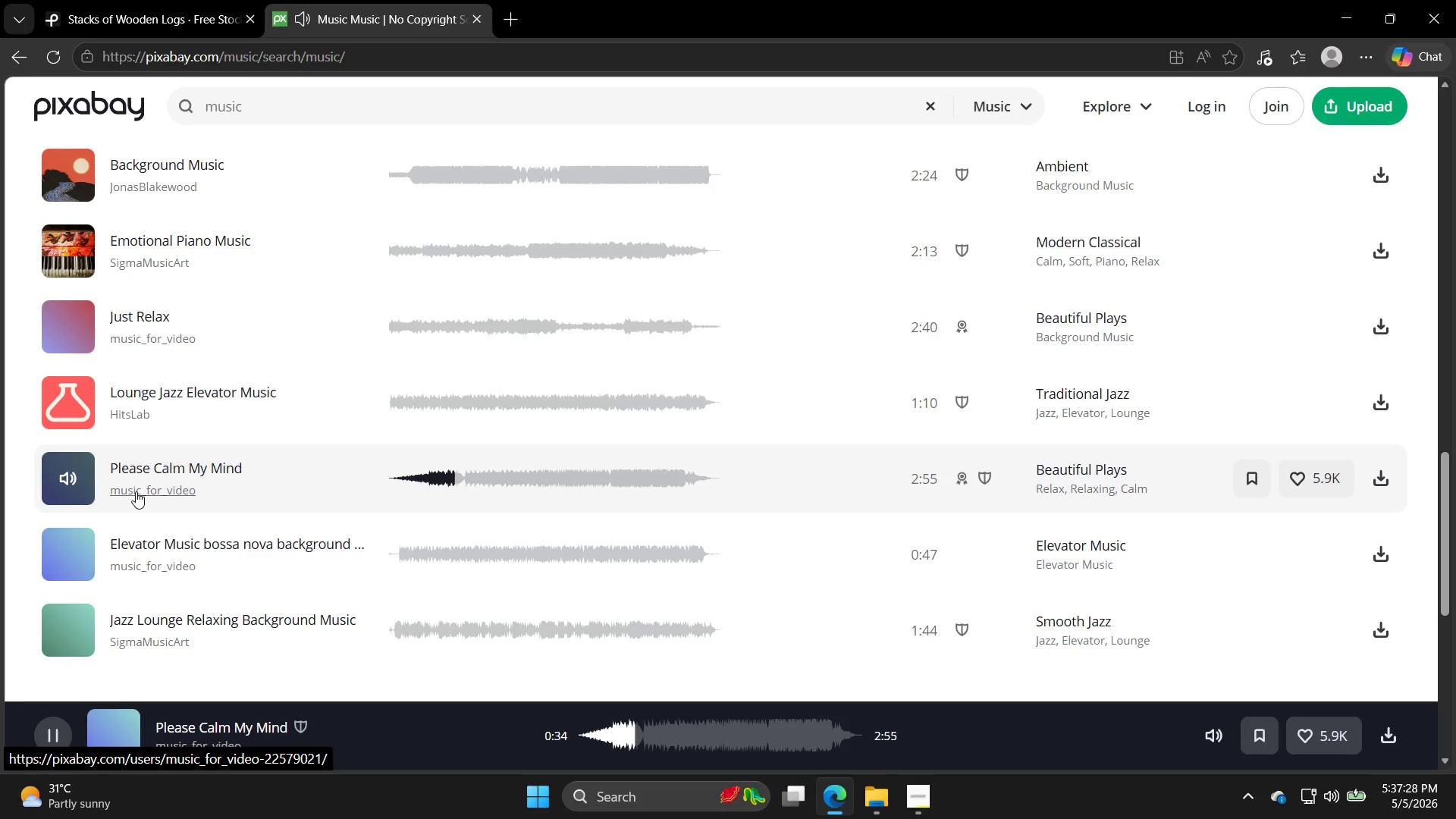 
left_click([42, 419])